 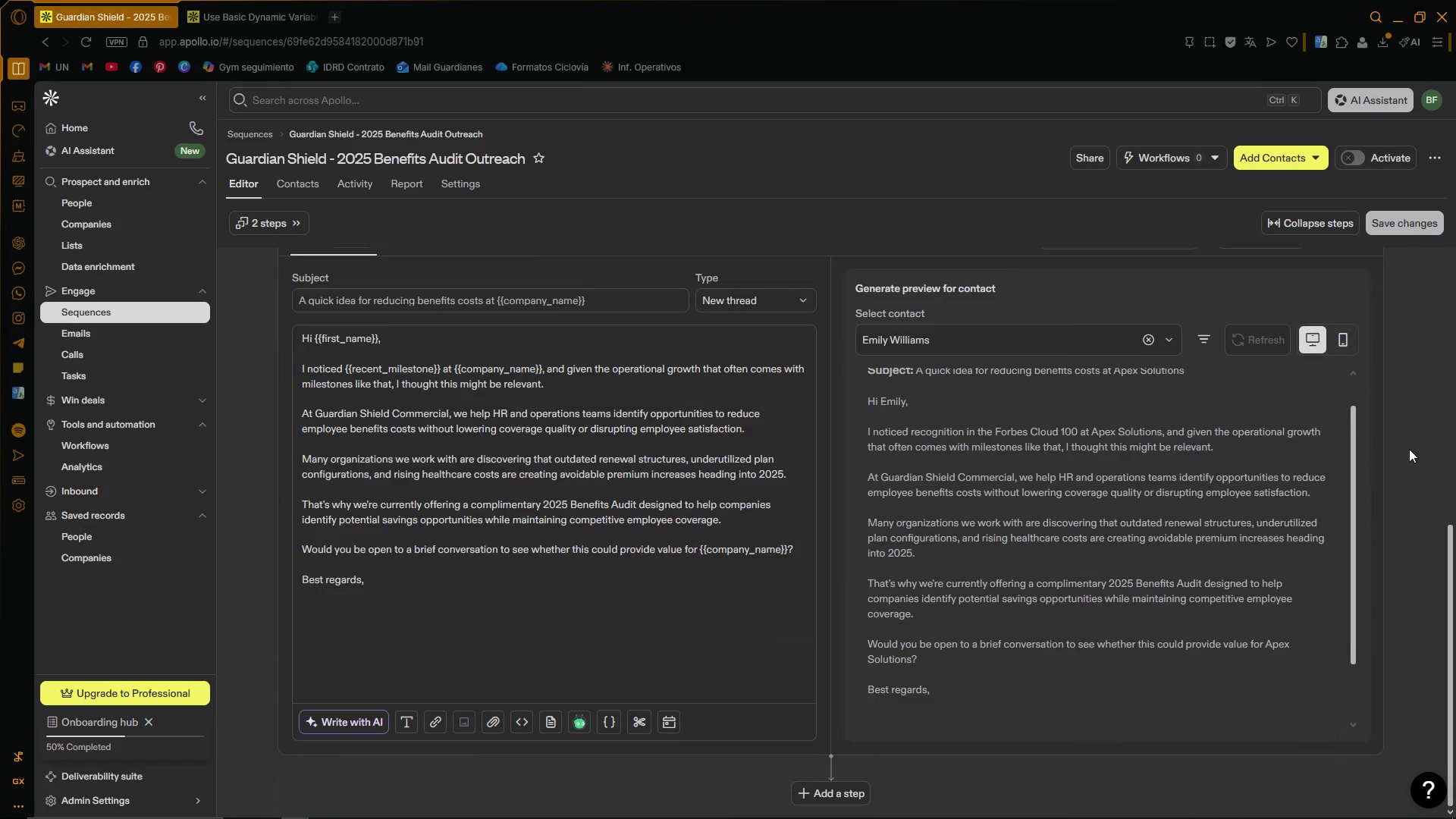 
scroll: coordinate [816, 638], scroll_direction: down, amount: 4.0
 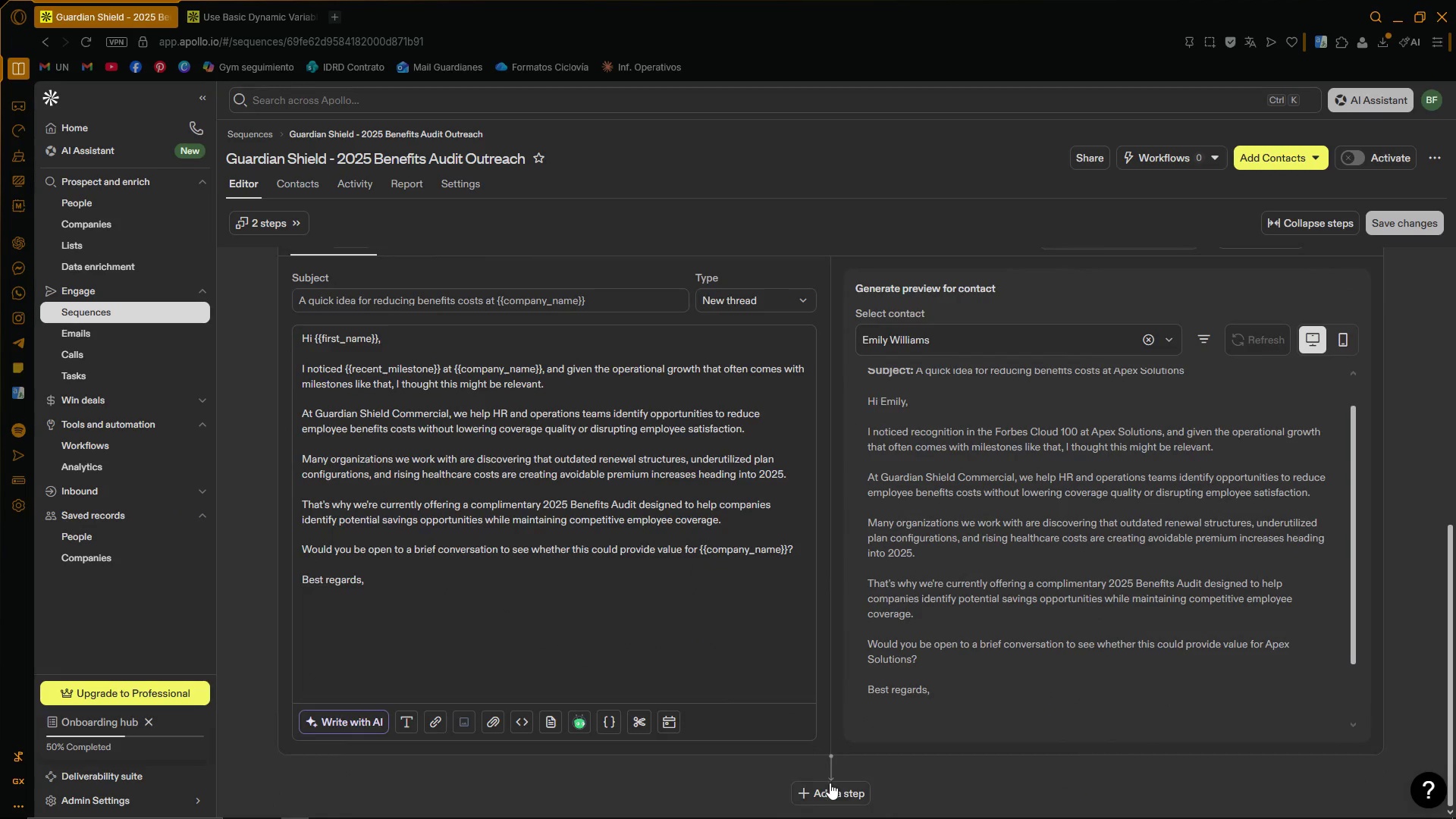 
left_click([832, 790])
 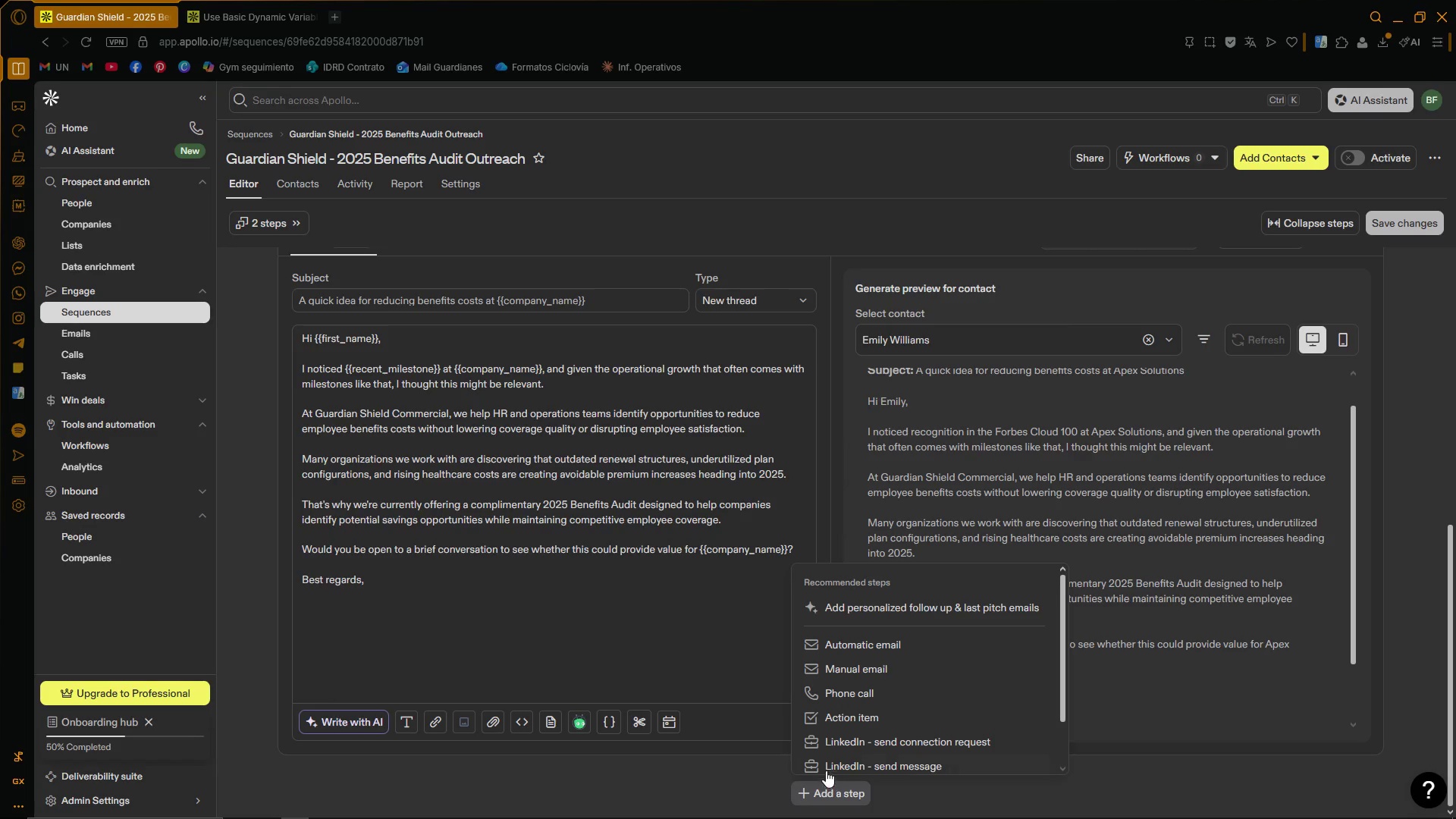 
scroll: coordinate [876, 635], scroll_direction: down, amount: 2.0
 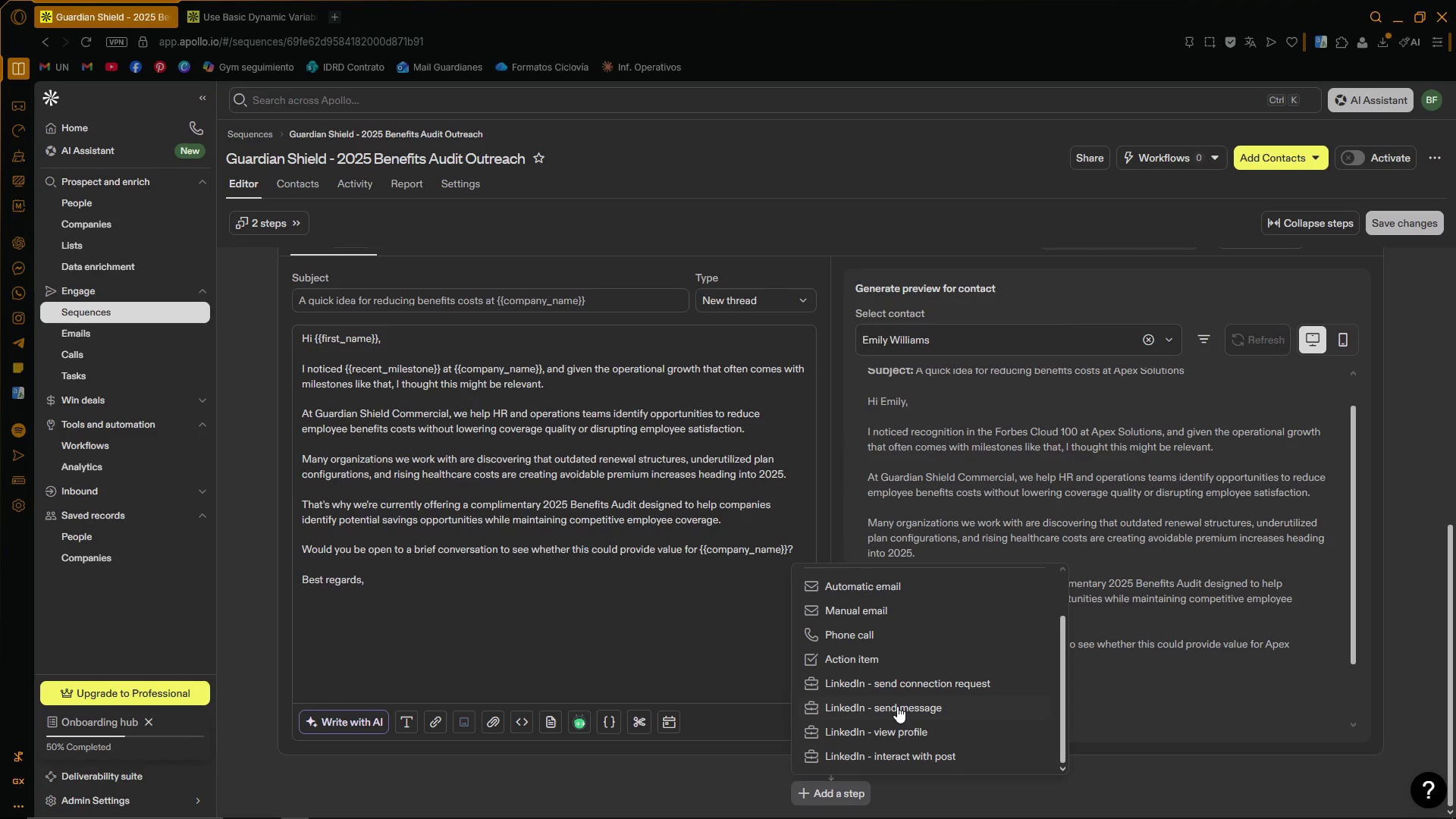 
left_click([909, 707])
 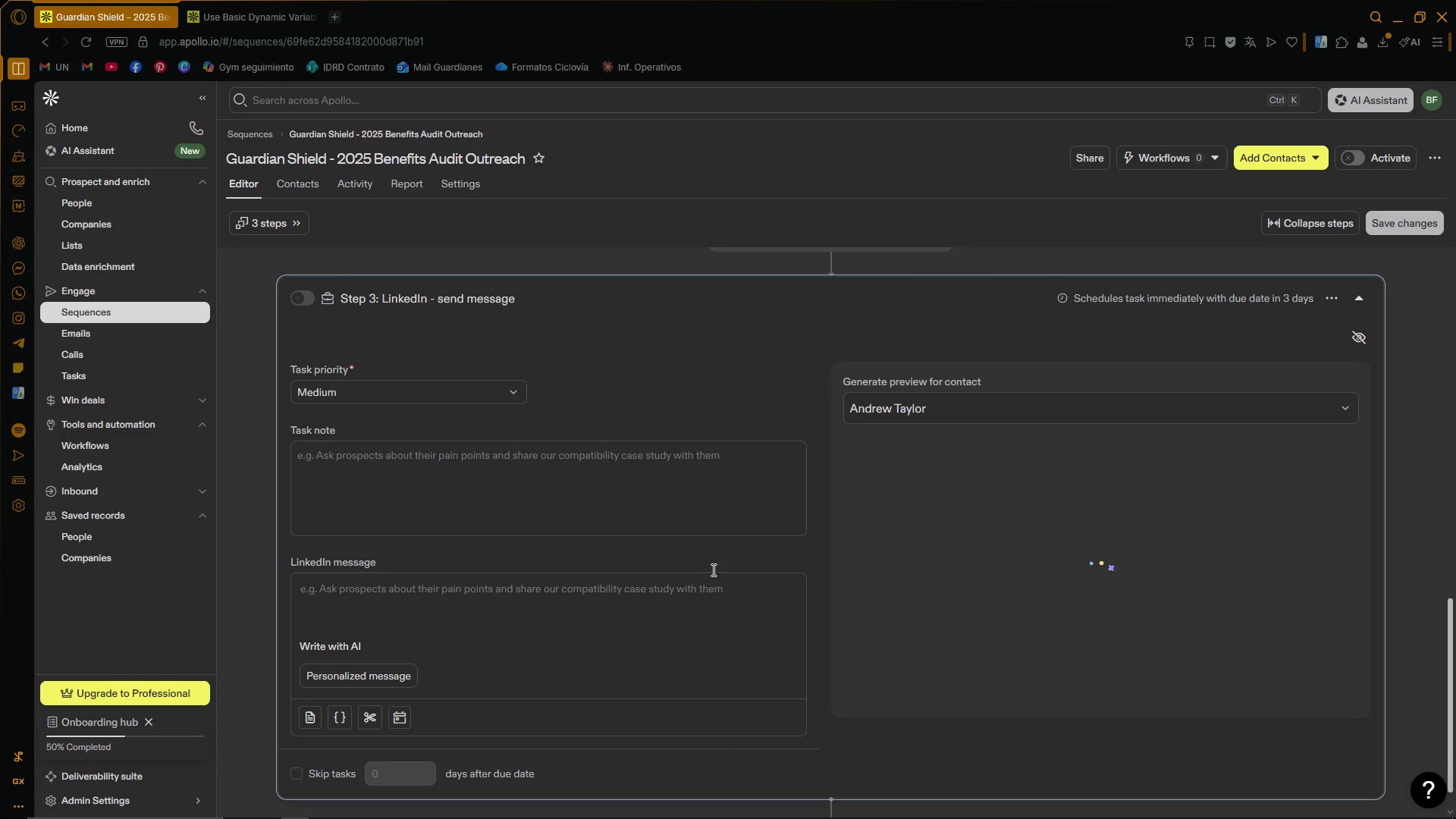 
scroll: coordinate [661, 366], scroll_direction: down, amount: 1.0
 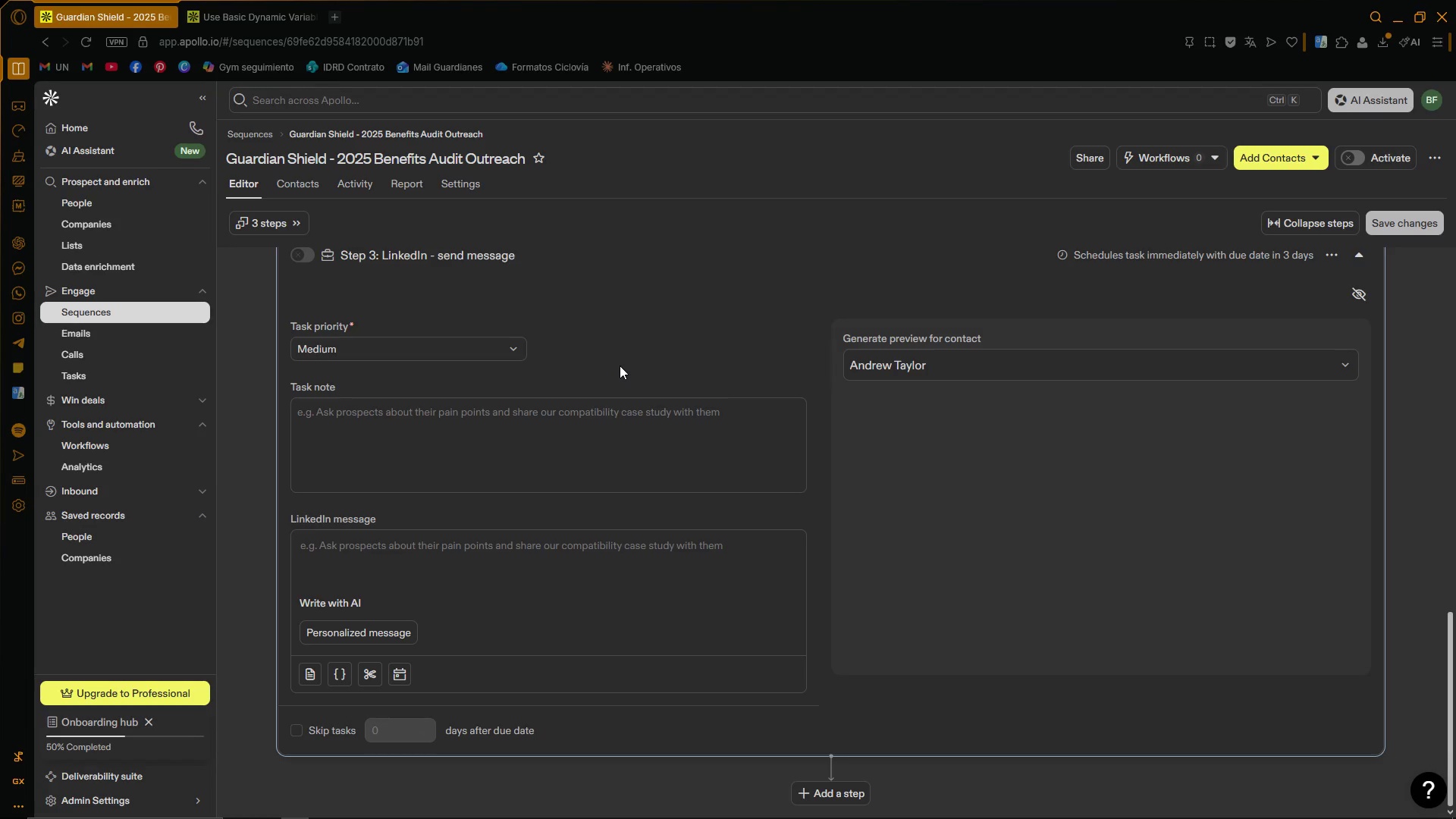 
scroll: coordinate [620, 366], scroll_direction: up, amount: 1.0
 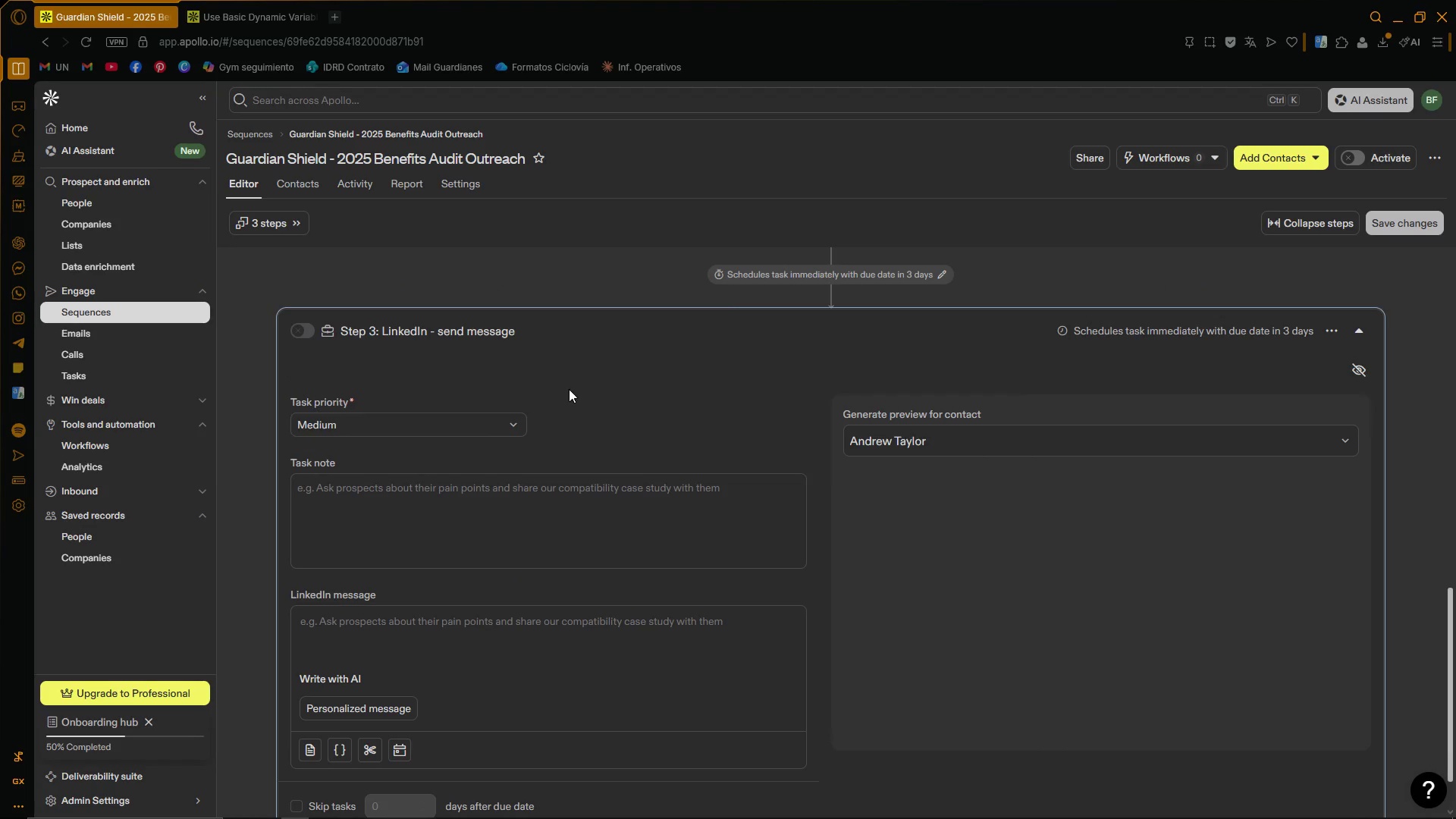 
left_click([522, 423])
 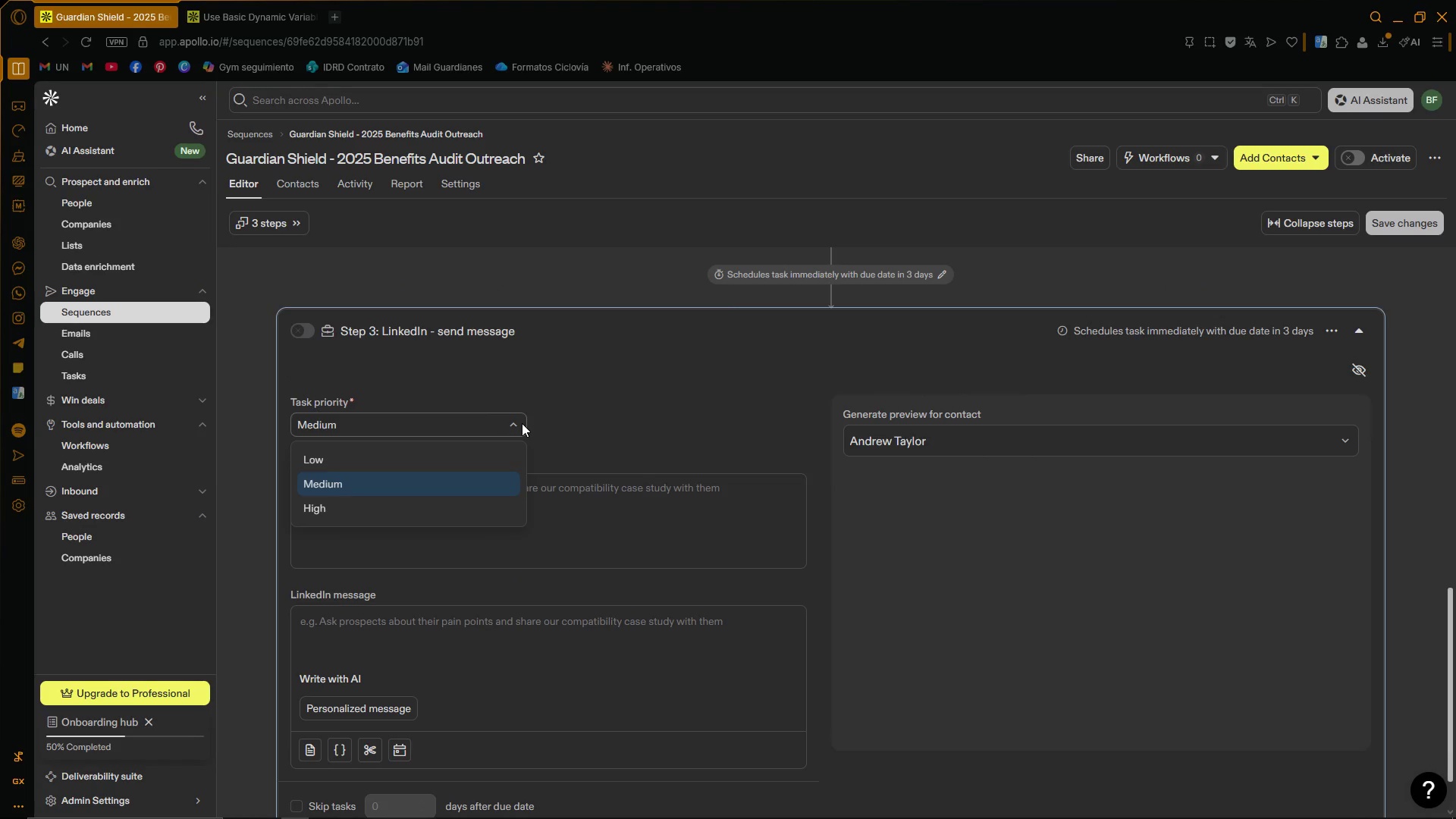 
left_click([522, 423])
 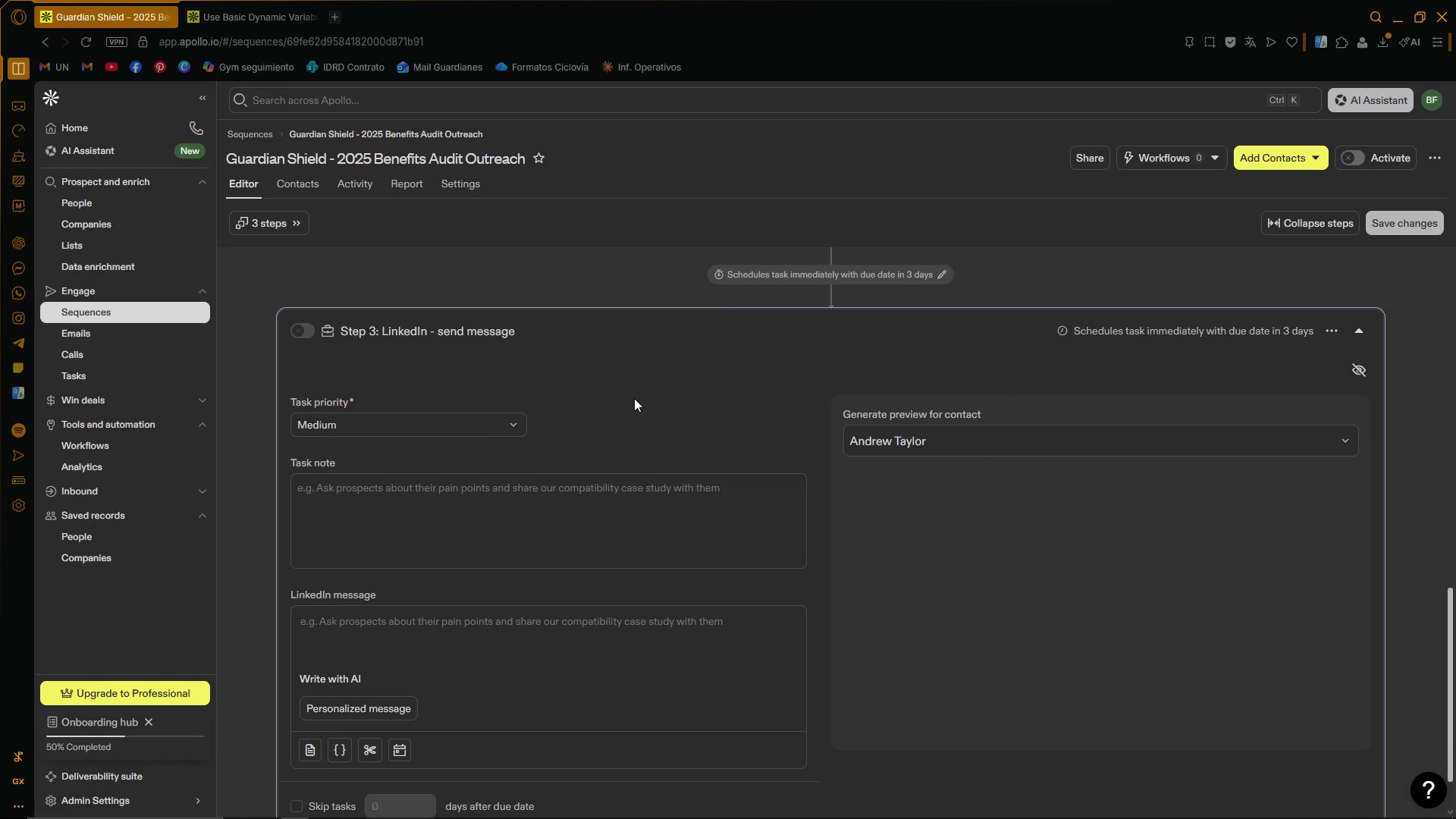 
scroll: coordinate [634, 398], scroll_direction: down, amount: 2.0
 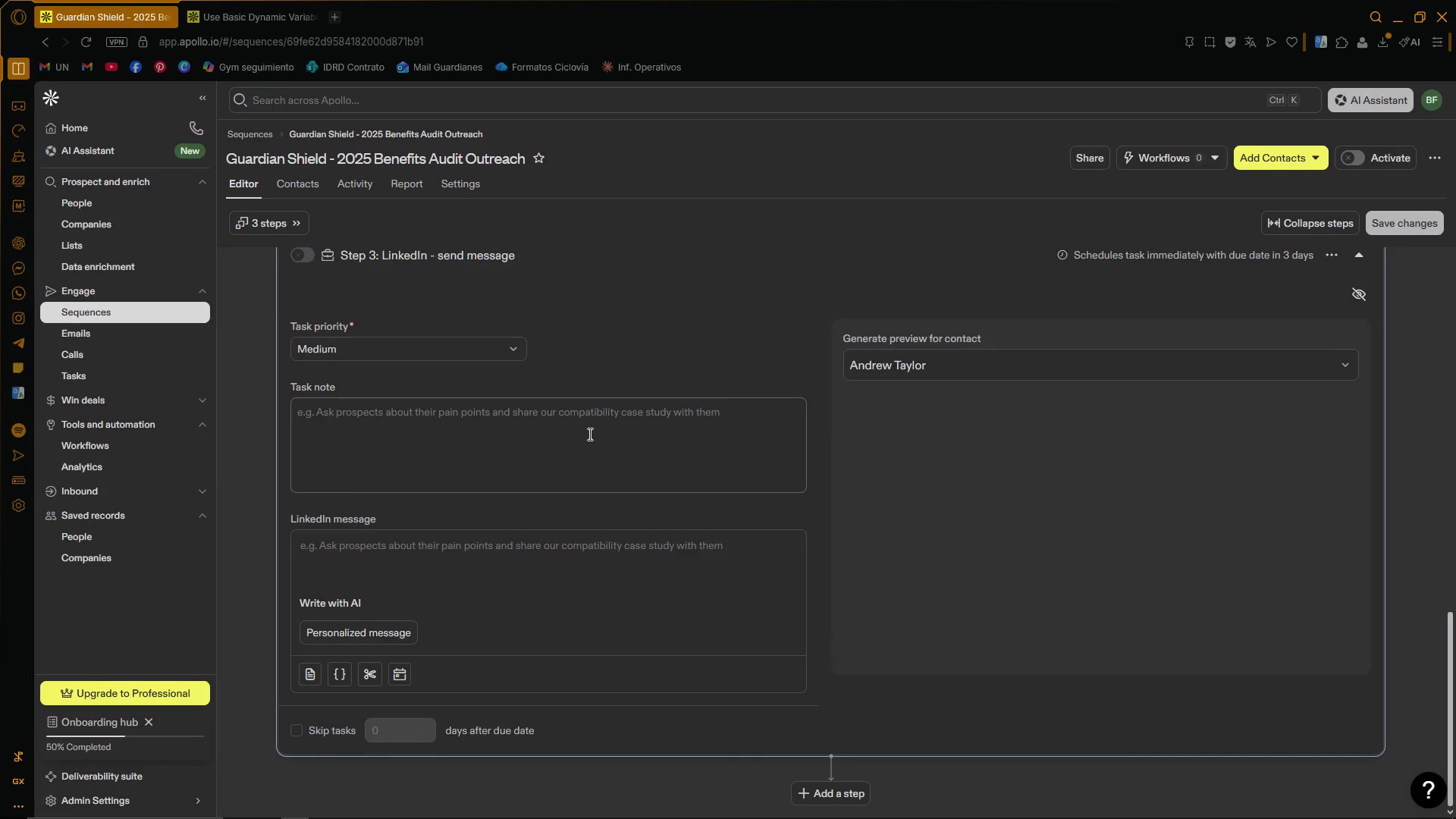 
scroll: coordinate [588, 434], scroll_direction: up, amount: 1.0
 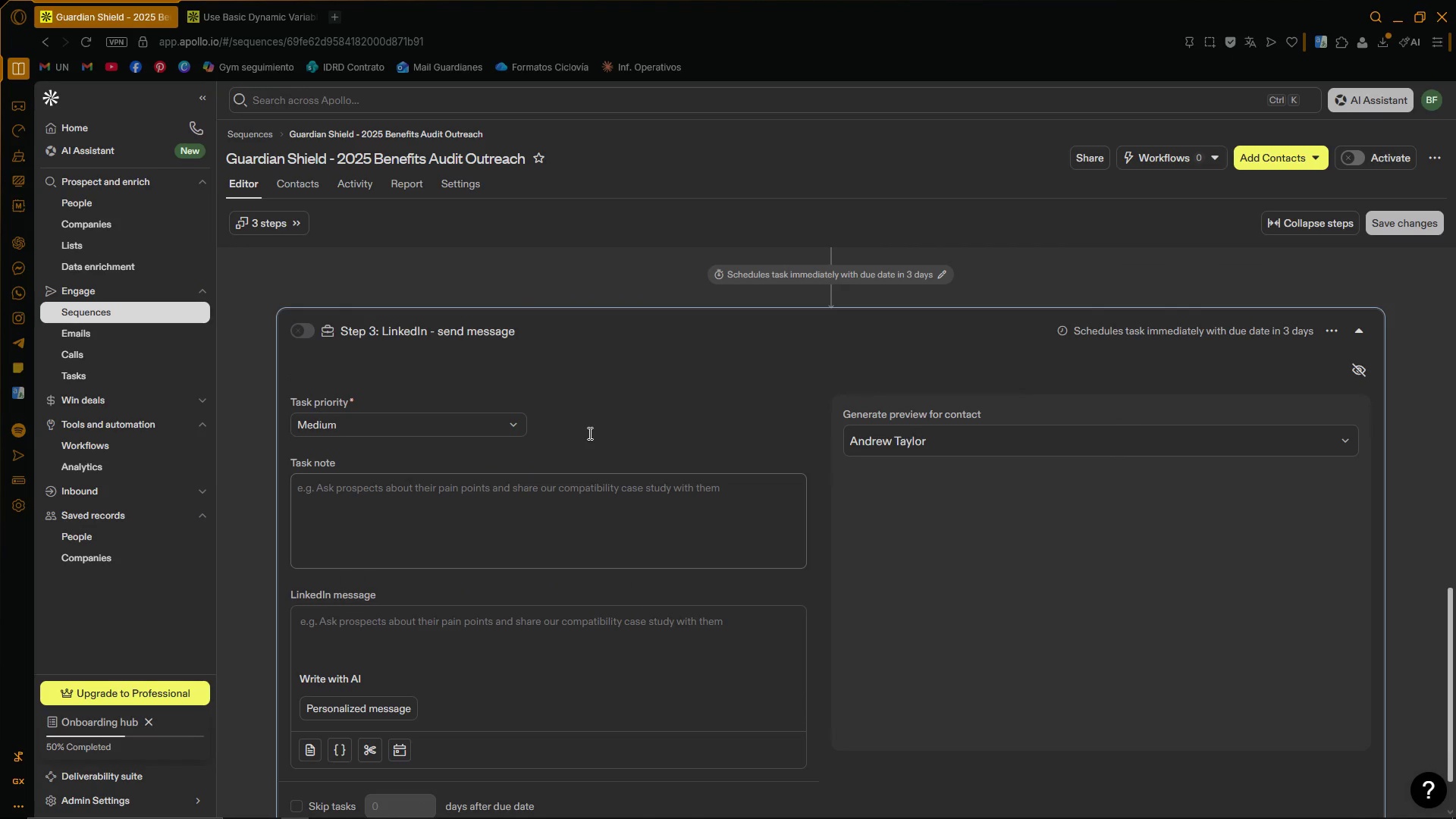 
left_click([588, 433])
 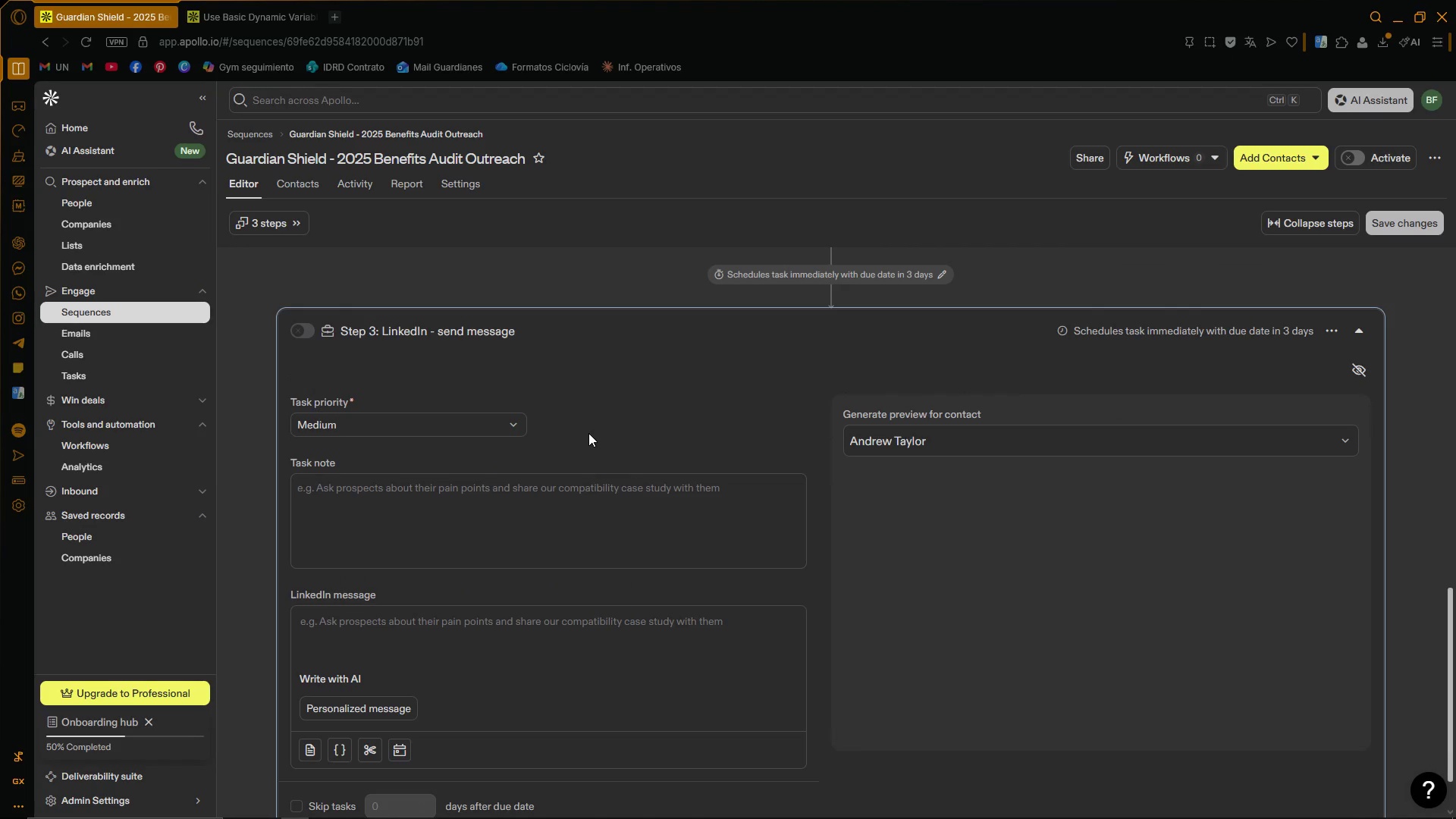 
scroll: coordinate [1426, 390], scroll_direction: up, amount: 8.0
 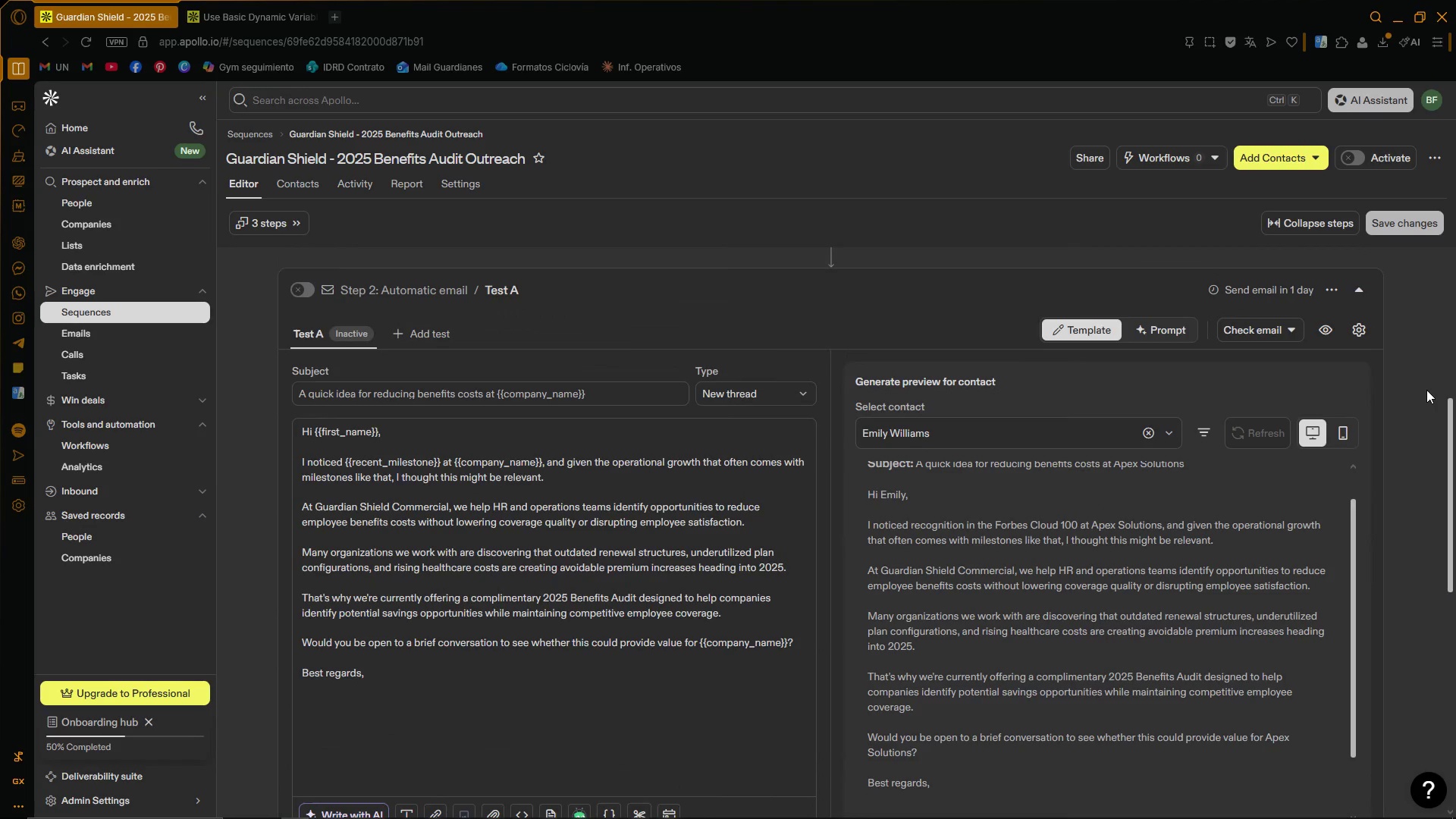 
scroll: coordinate [1423, 390], scroll_direction: down, amount: 6.0
 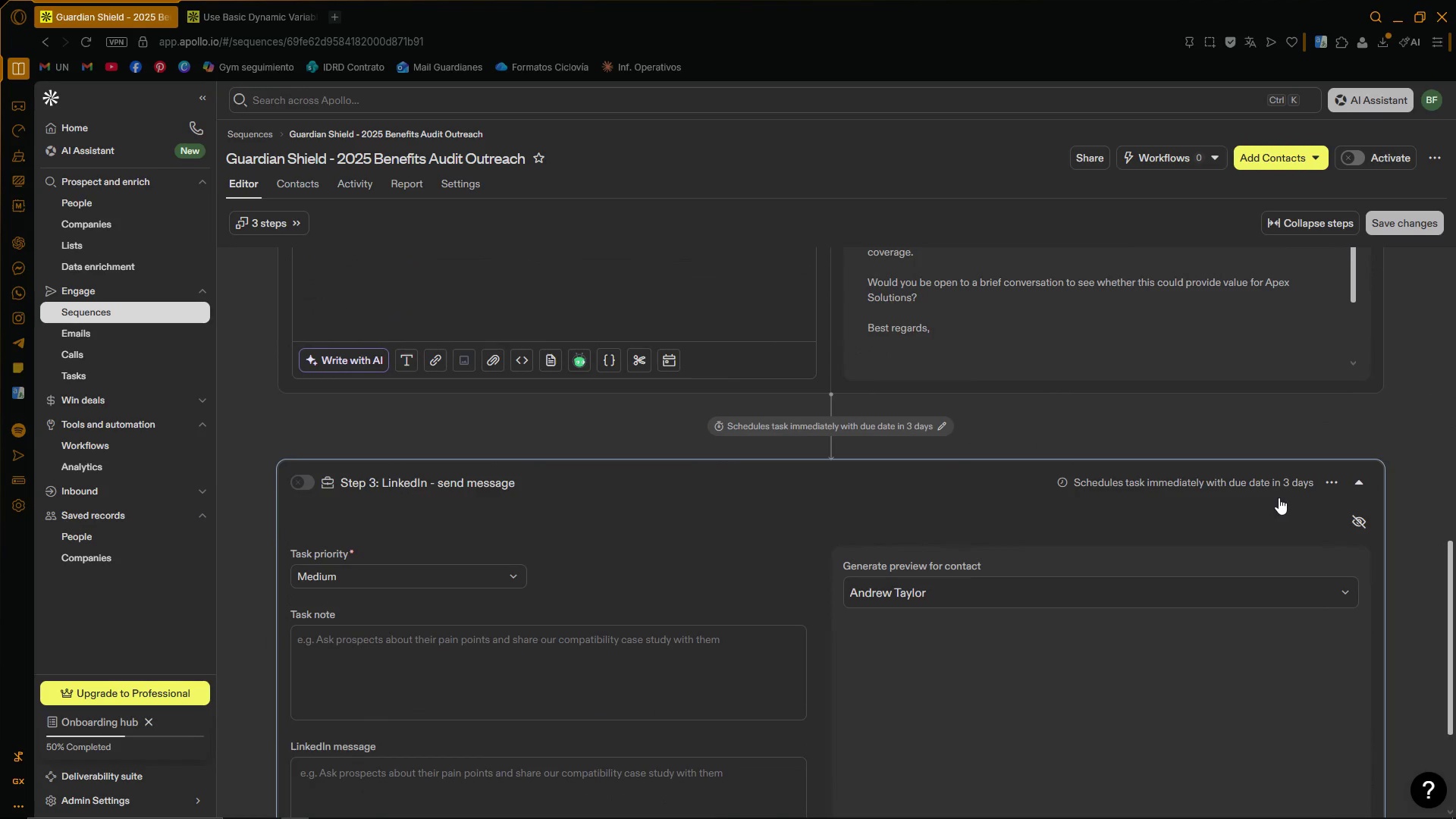 
left_click([1272, 491])
 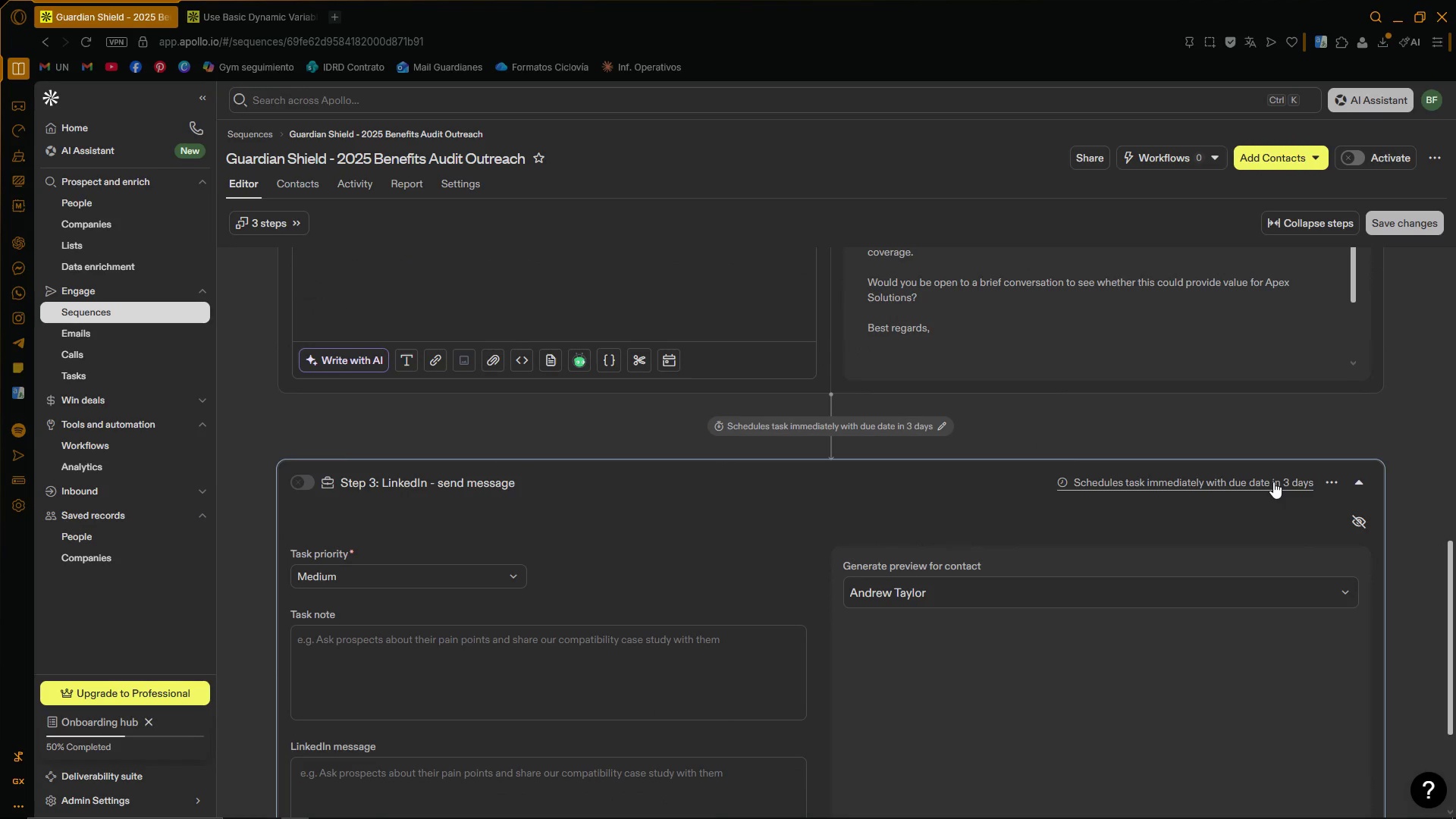 
left_click([1273, 481])
 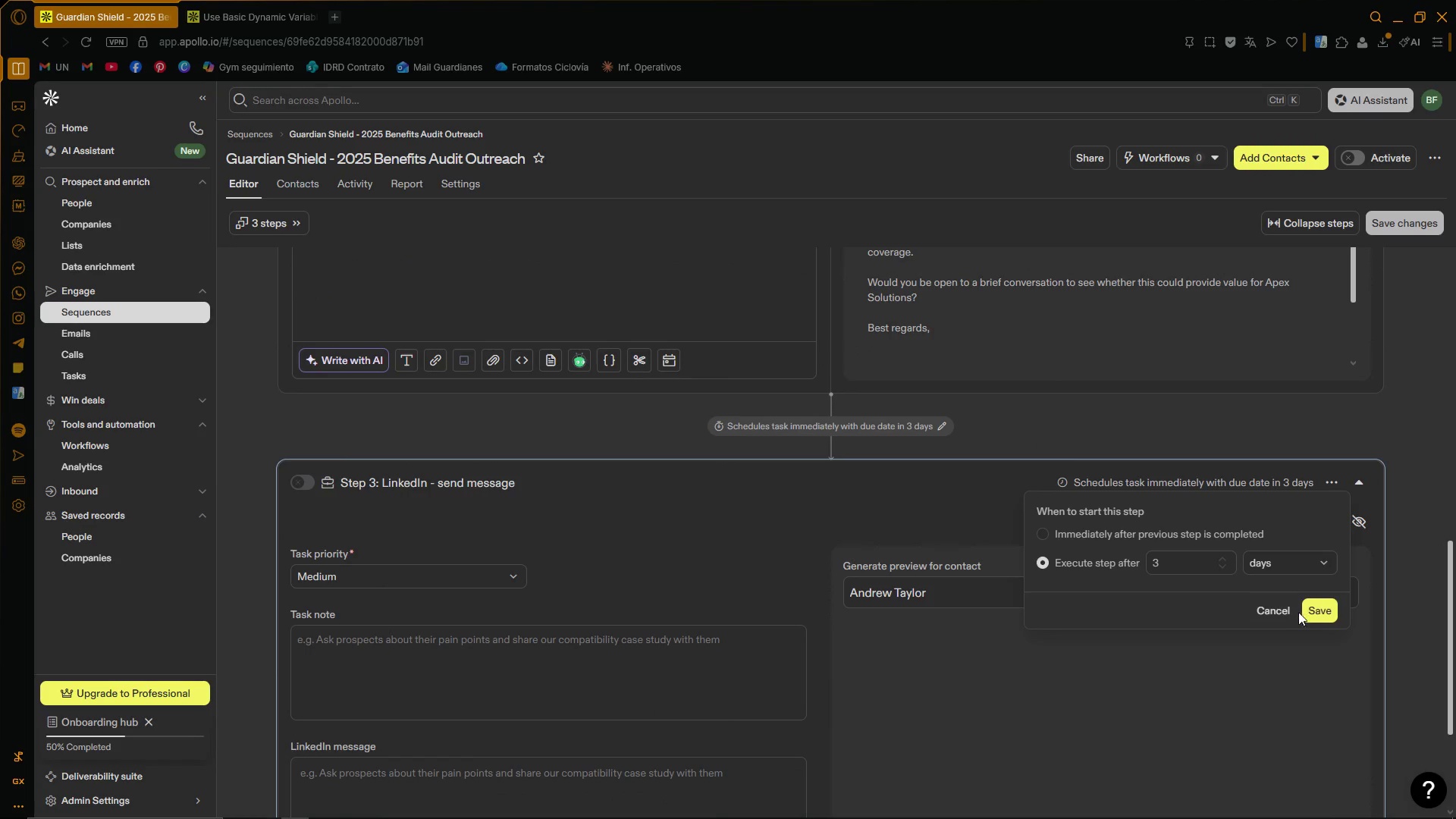 
left_click([1307, 610])
 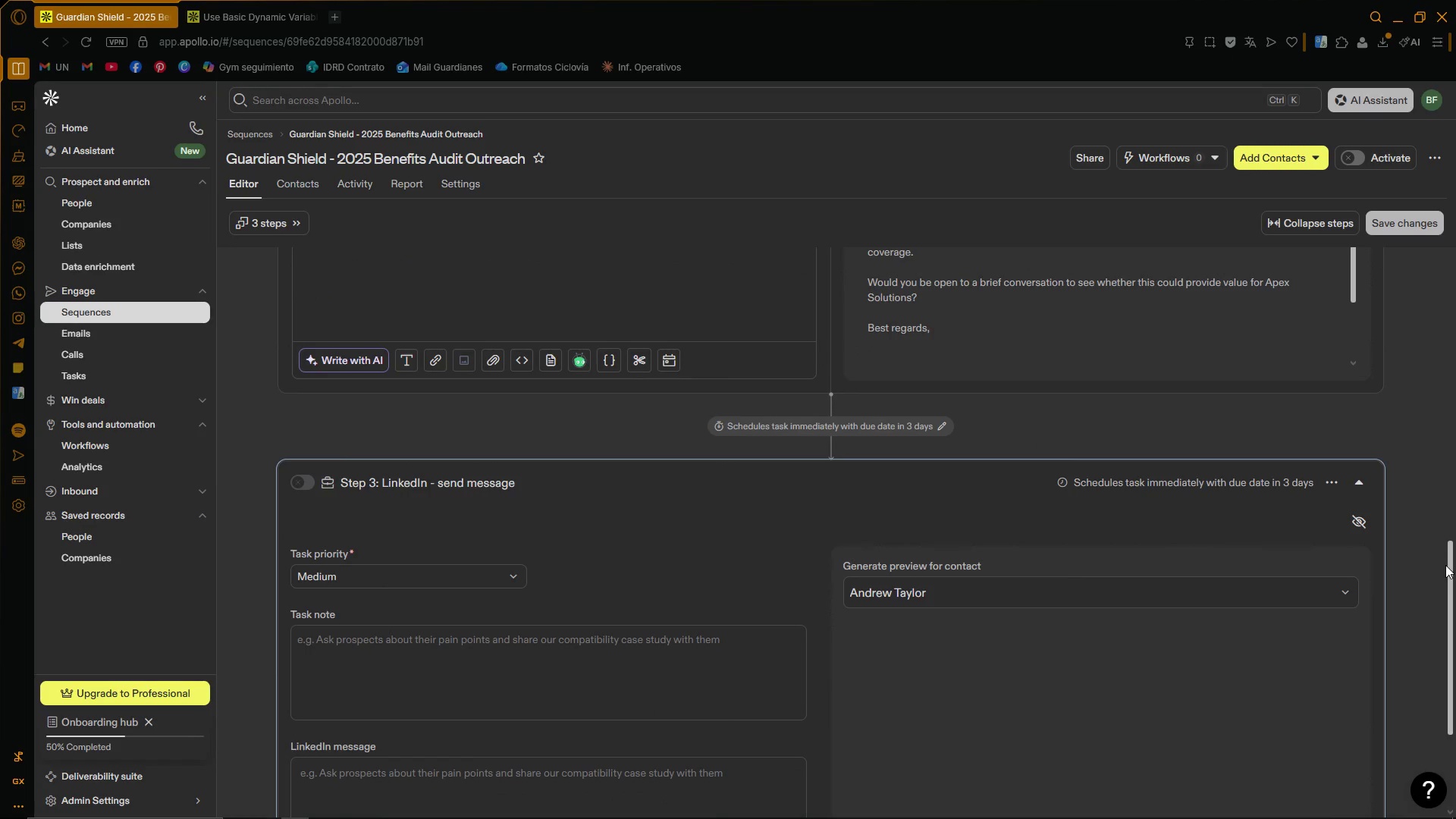 
left_click_drag(start_coordinate=[1449, 565], to_coordinate=[1448, 620])
 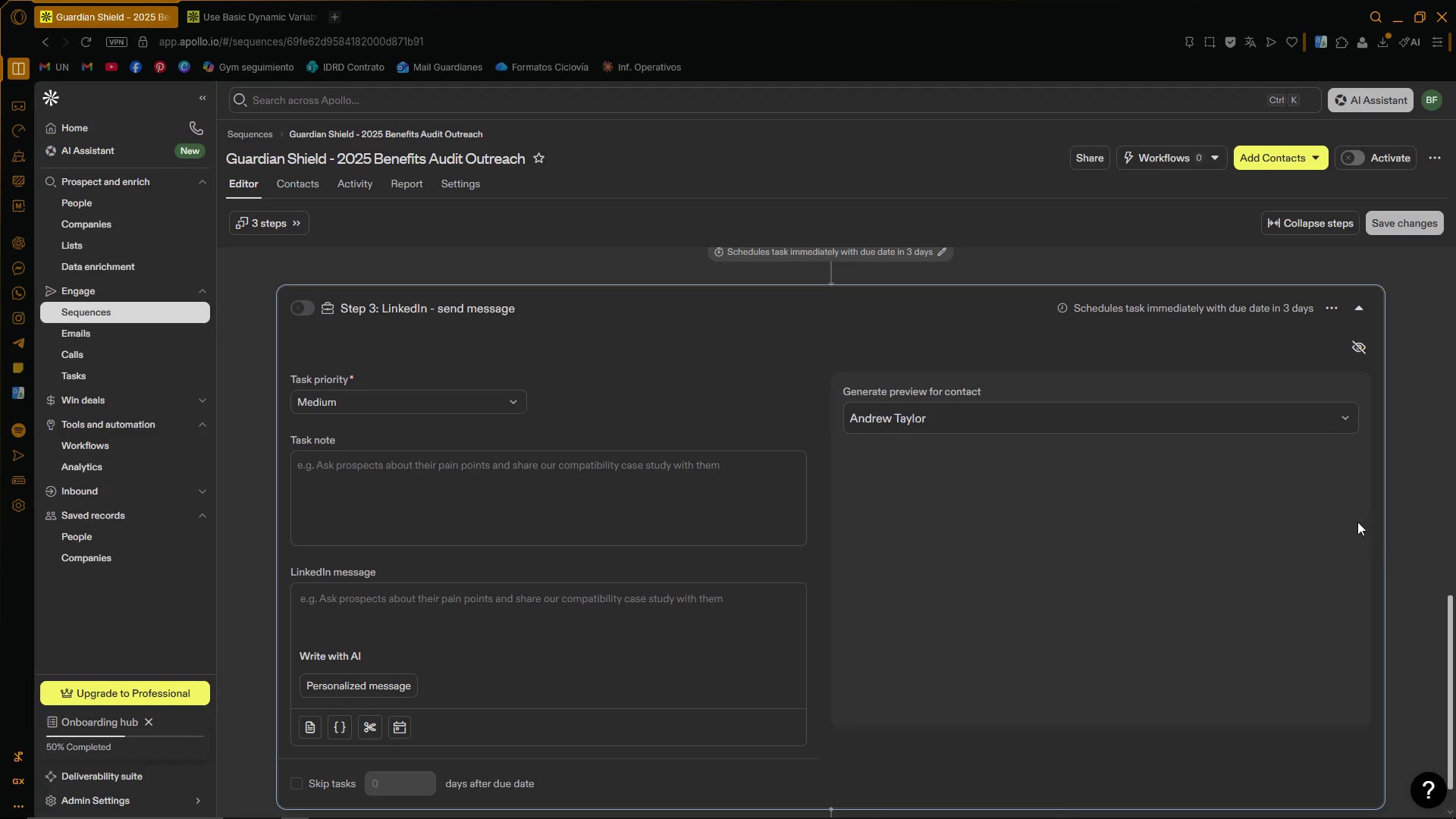 
scroll: coordinate [1357, 522], scroll_direction: down, amount: 1.0
 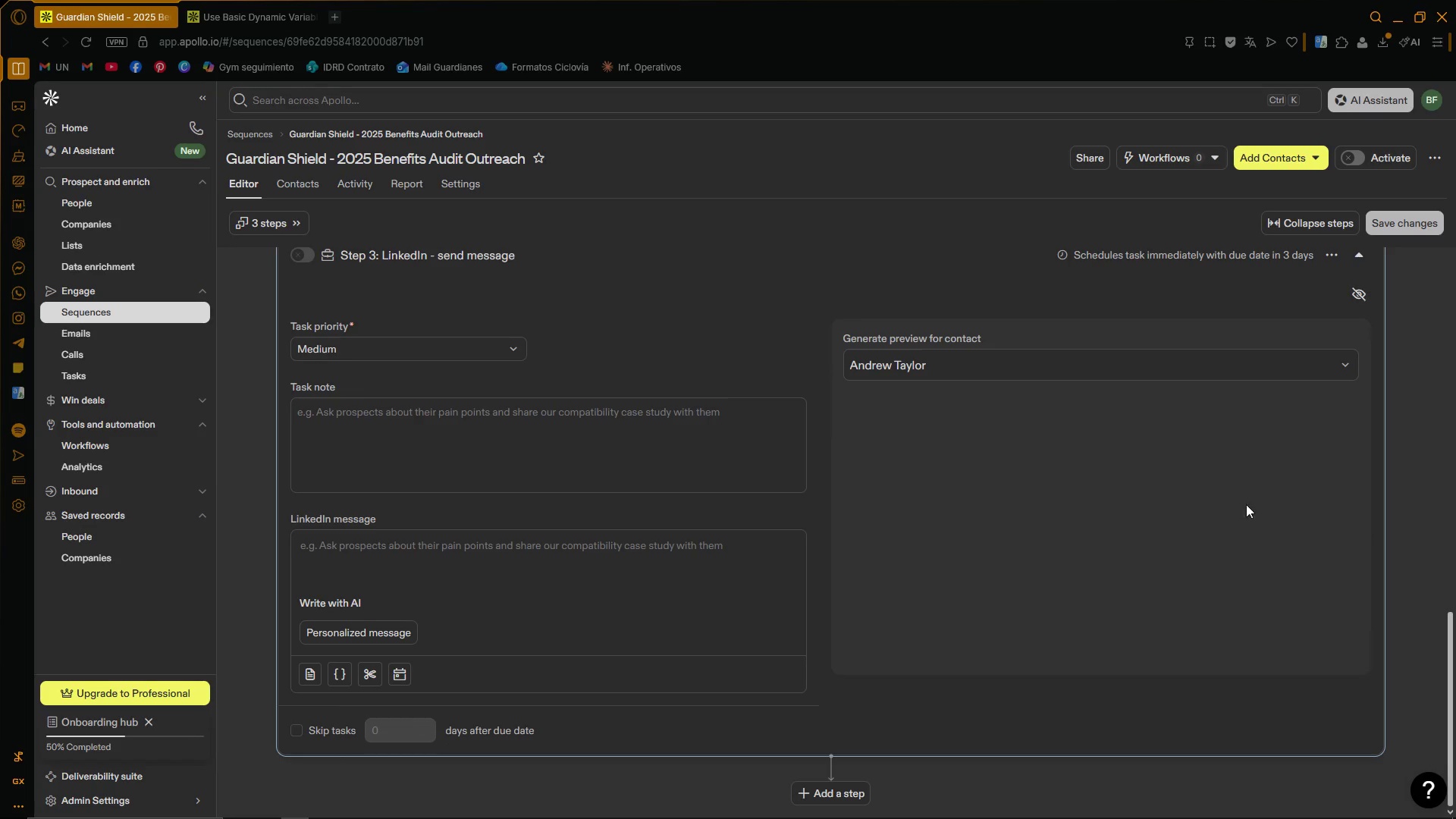 
left_click([535, 440])
 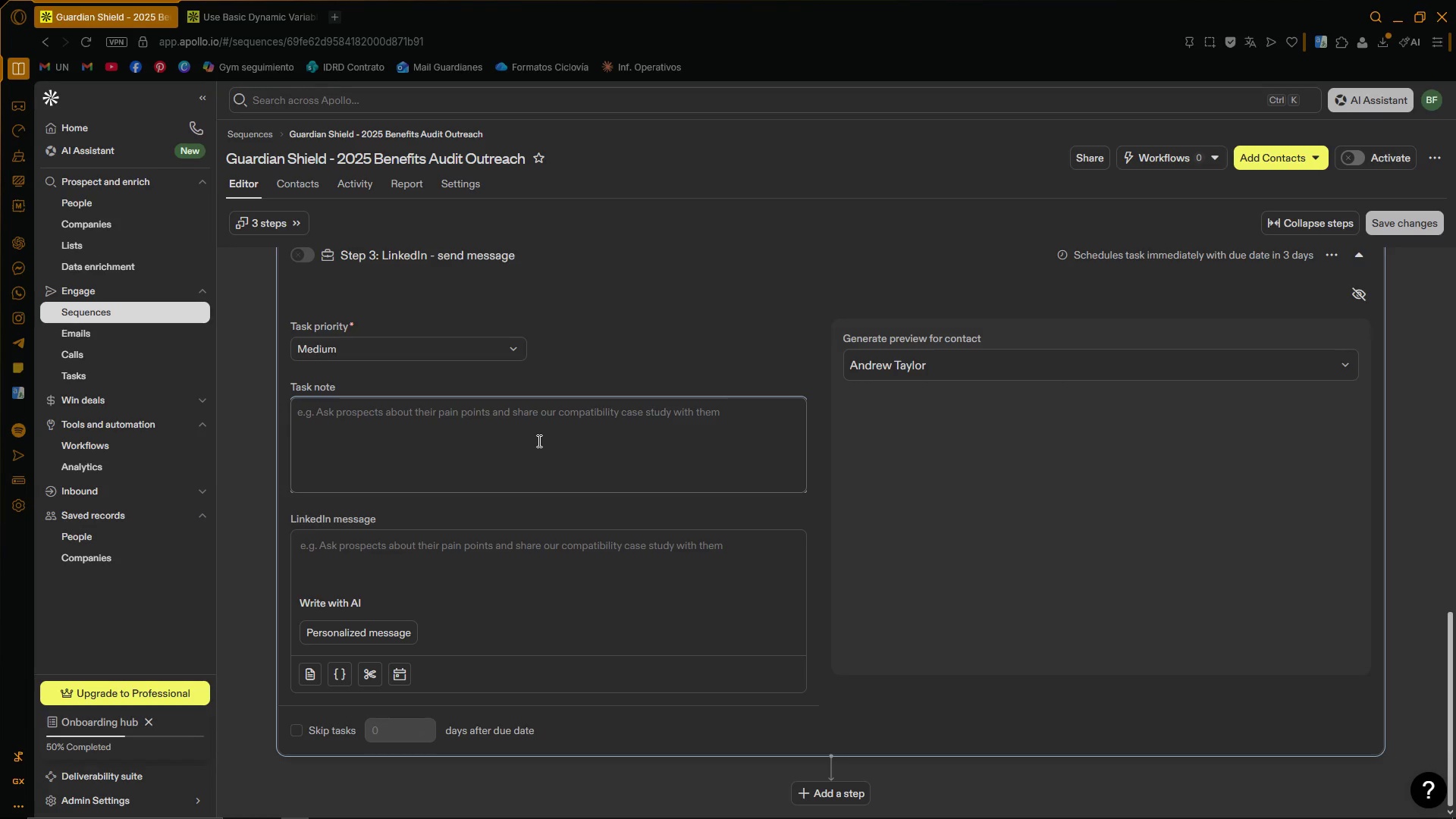 
wait(61.06)
 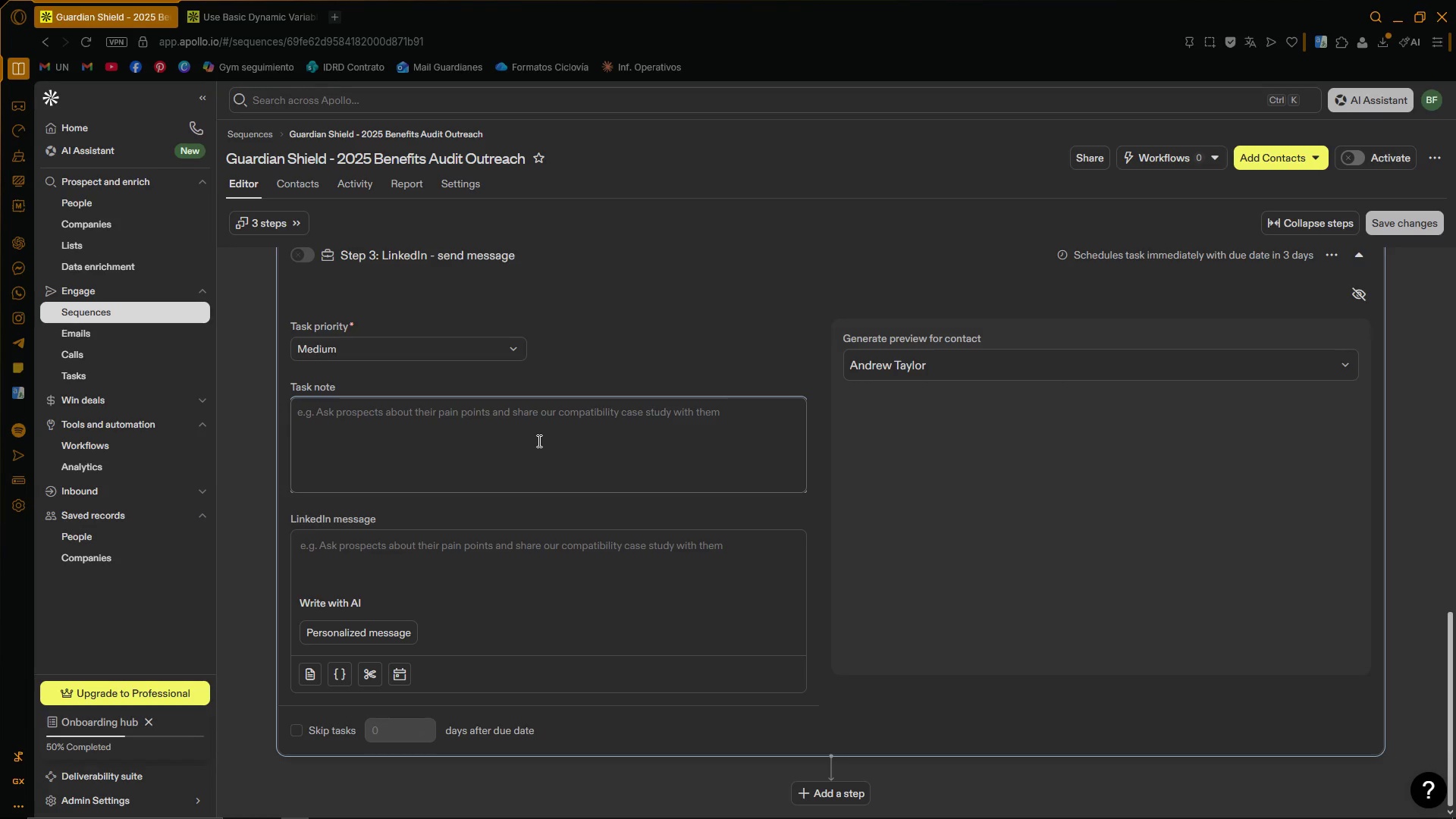 
left_click([544, 435])
 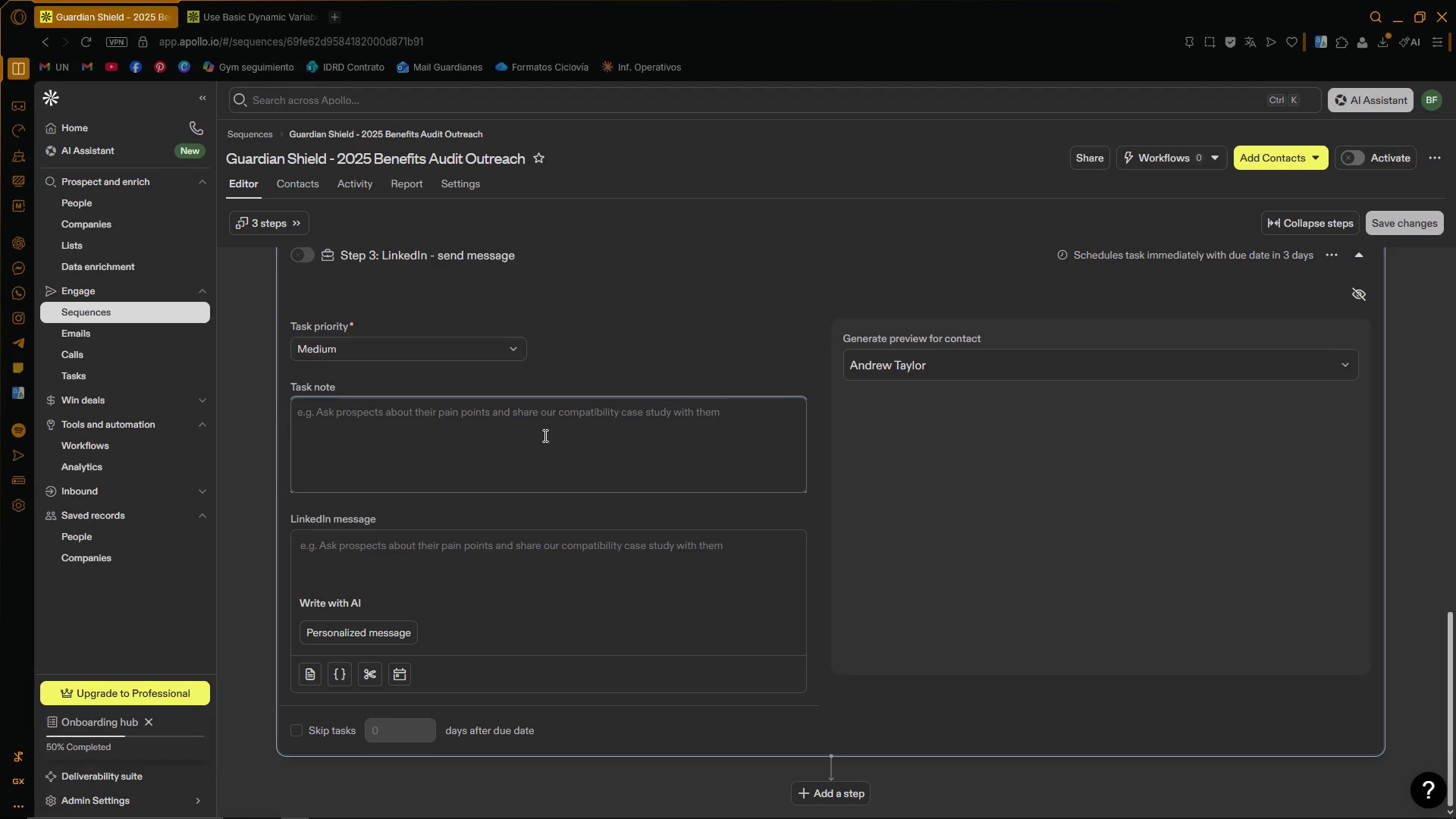 
type(Reference the company milestone naturally and a)
key(Backspace)
type(keepp)
key(Backspace)
type( the tone consultative rahter)
key(Backspace)
key(Backspace)
key(Backspace)
key(Backspace)
type(ther)
 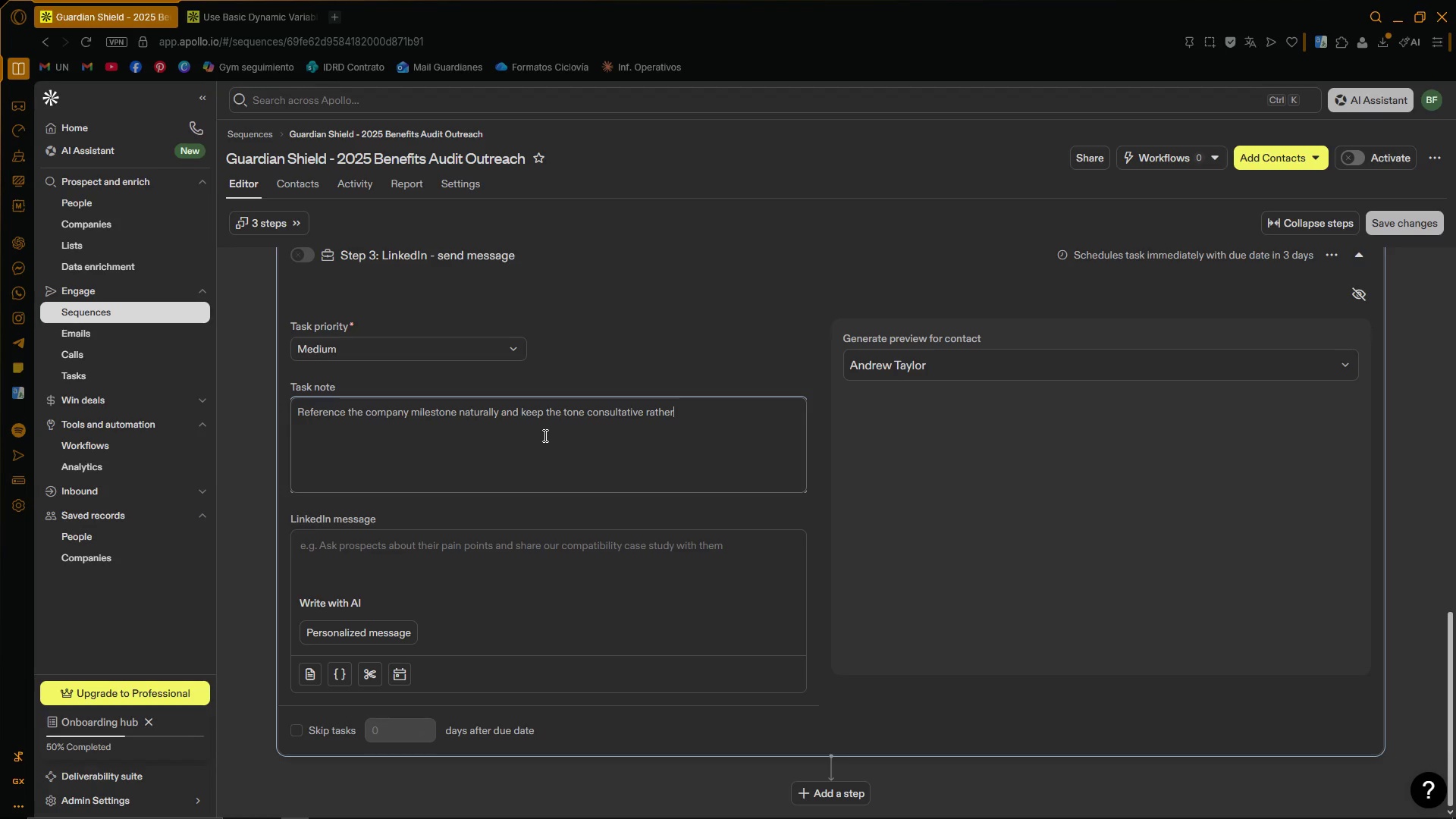 
wait(6.16)
 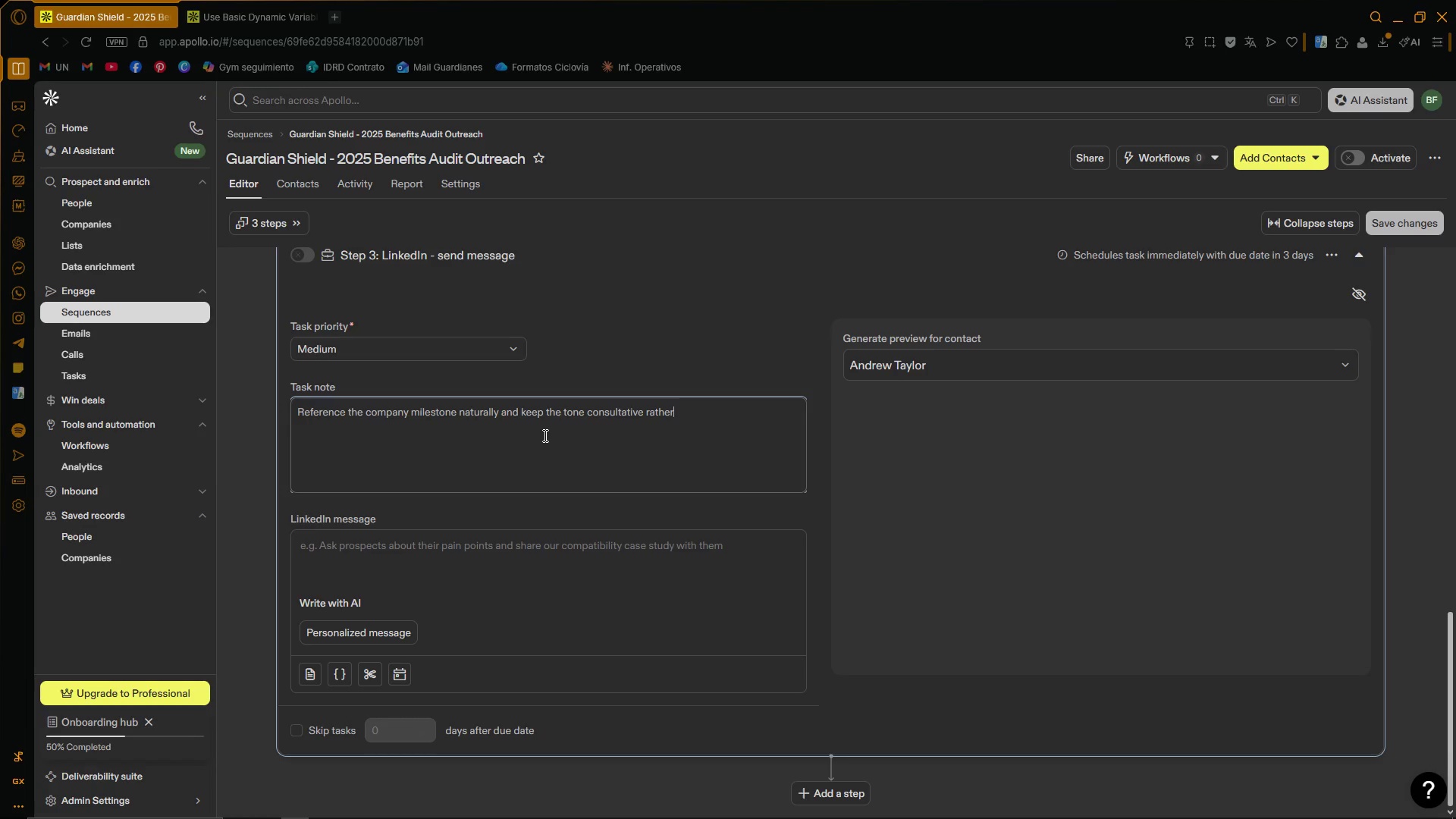 
type( that)
key(Backspace)
type(n sales- )
key(Backspace)
type(heavy. Position the Benefits Audit as a strategix review )
 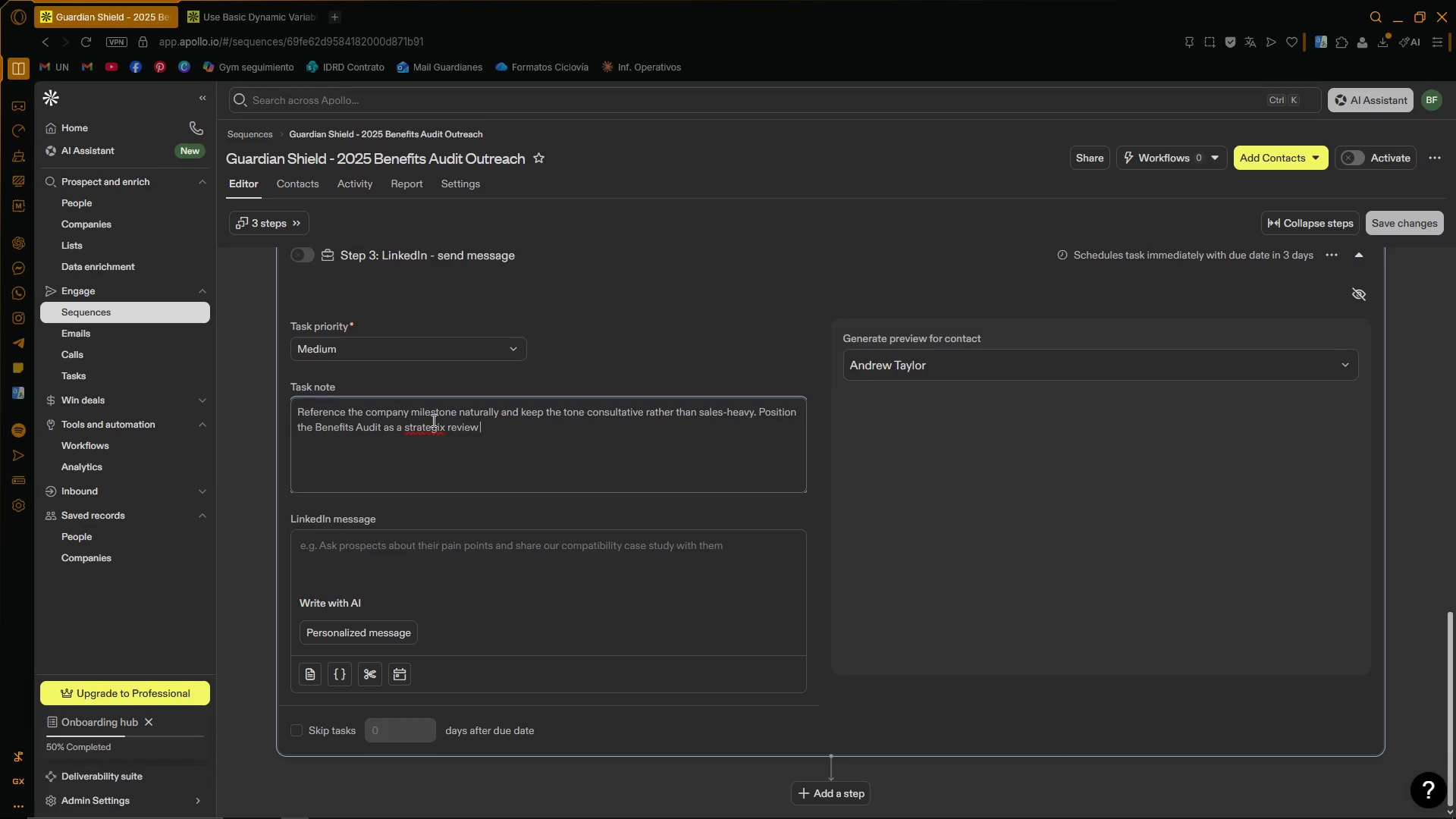 
left_click([444, 427])
 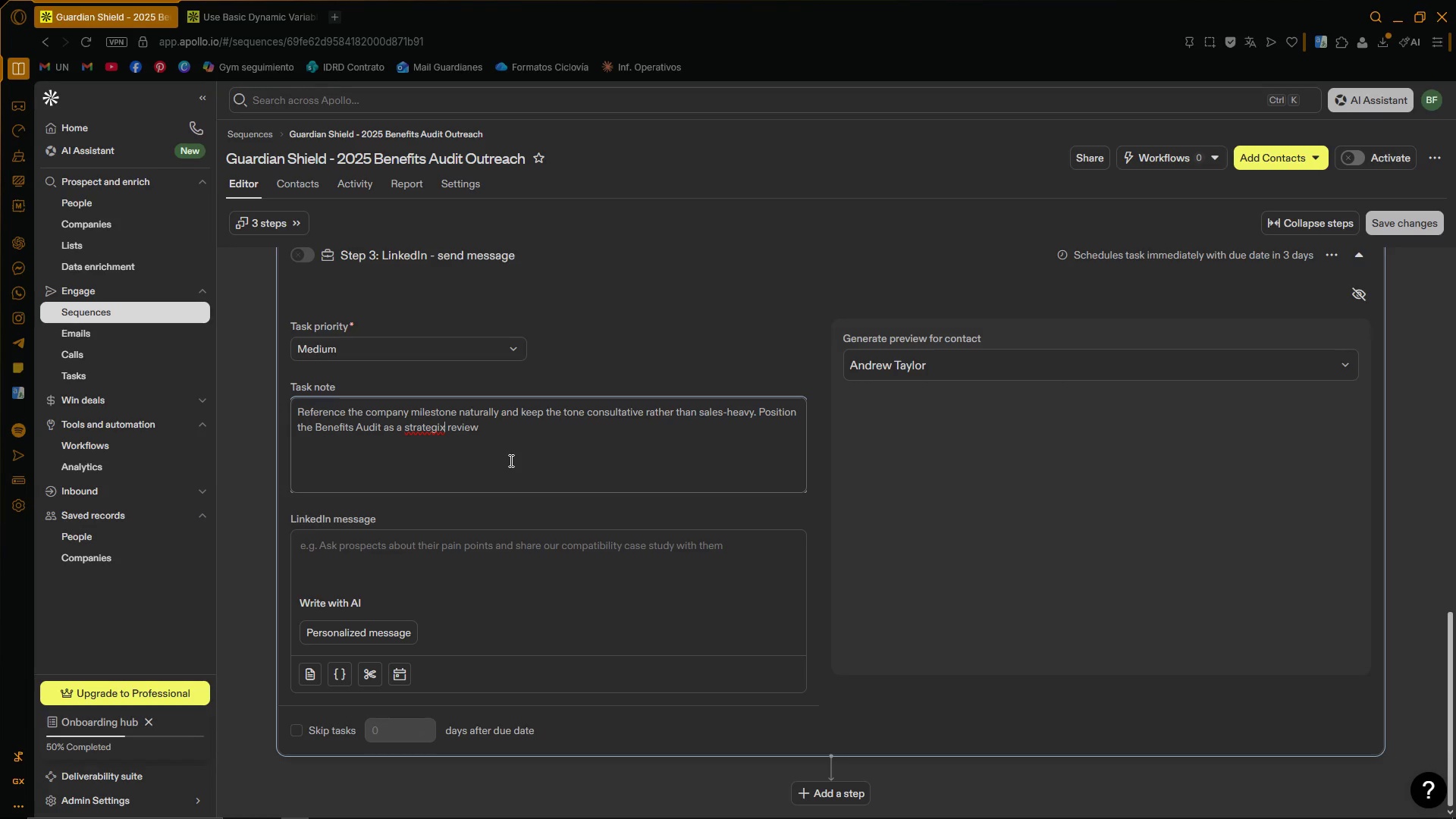 
key(Backspace)
 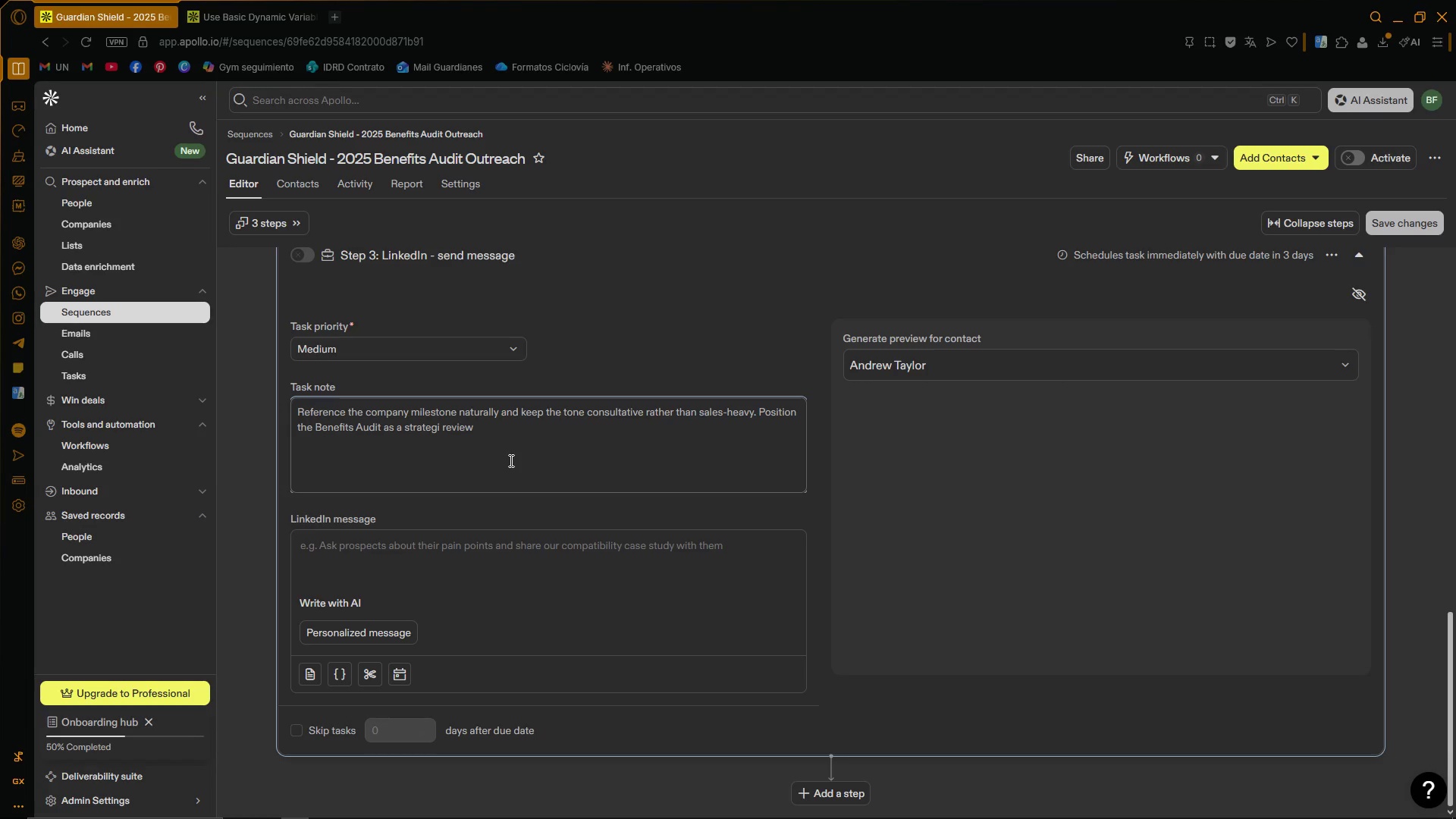 
key(C)
 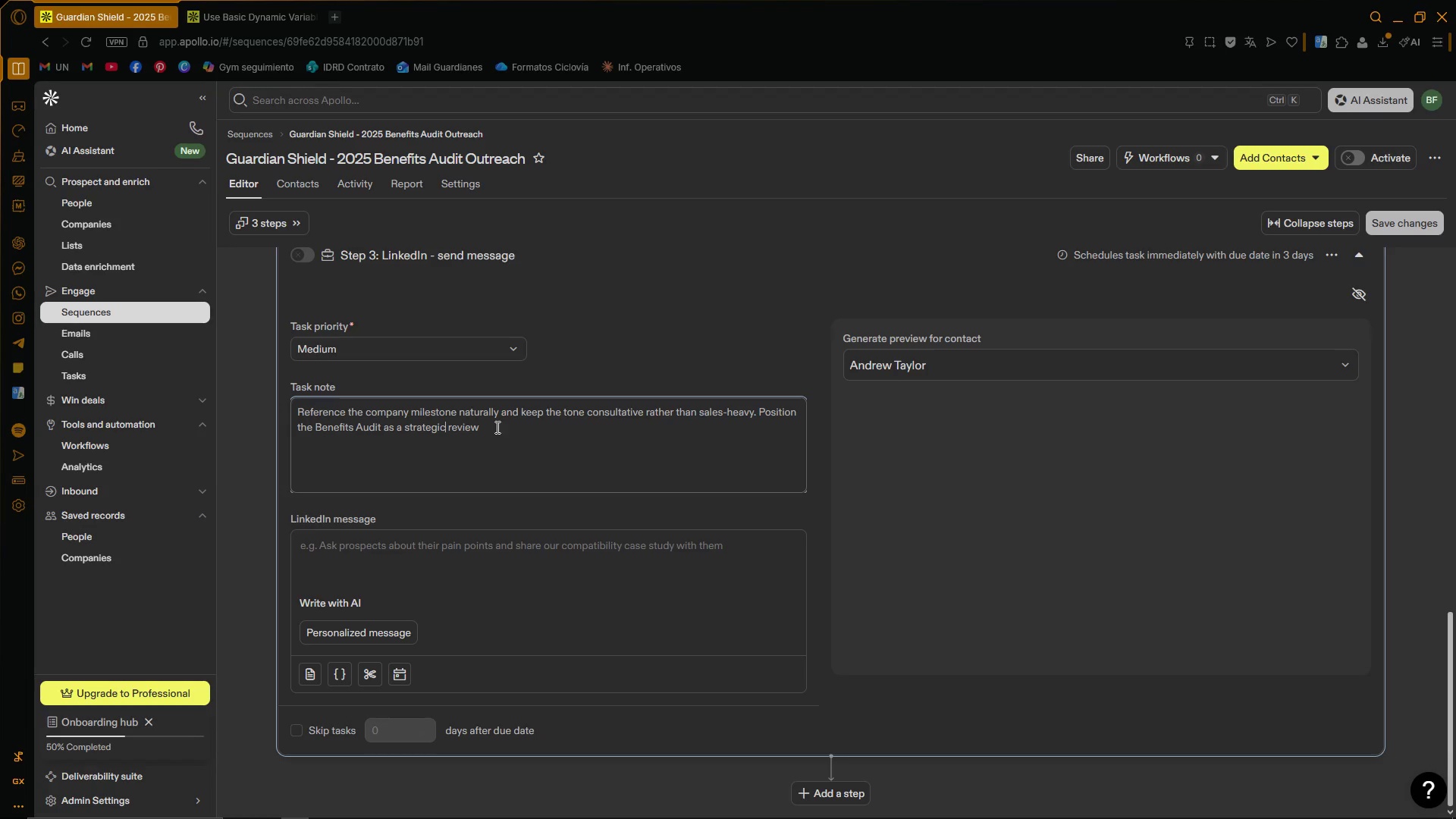 
left_click([495, 426])
 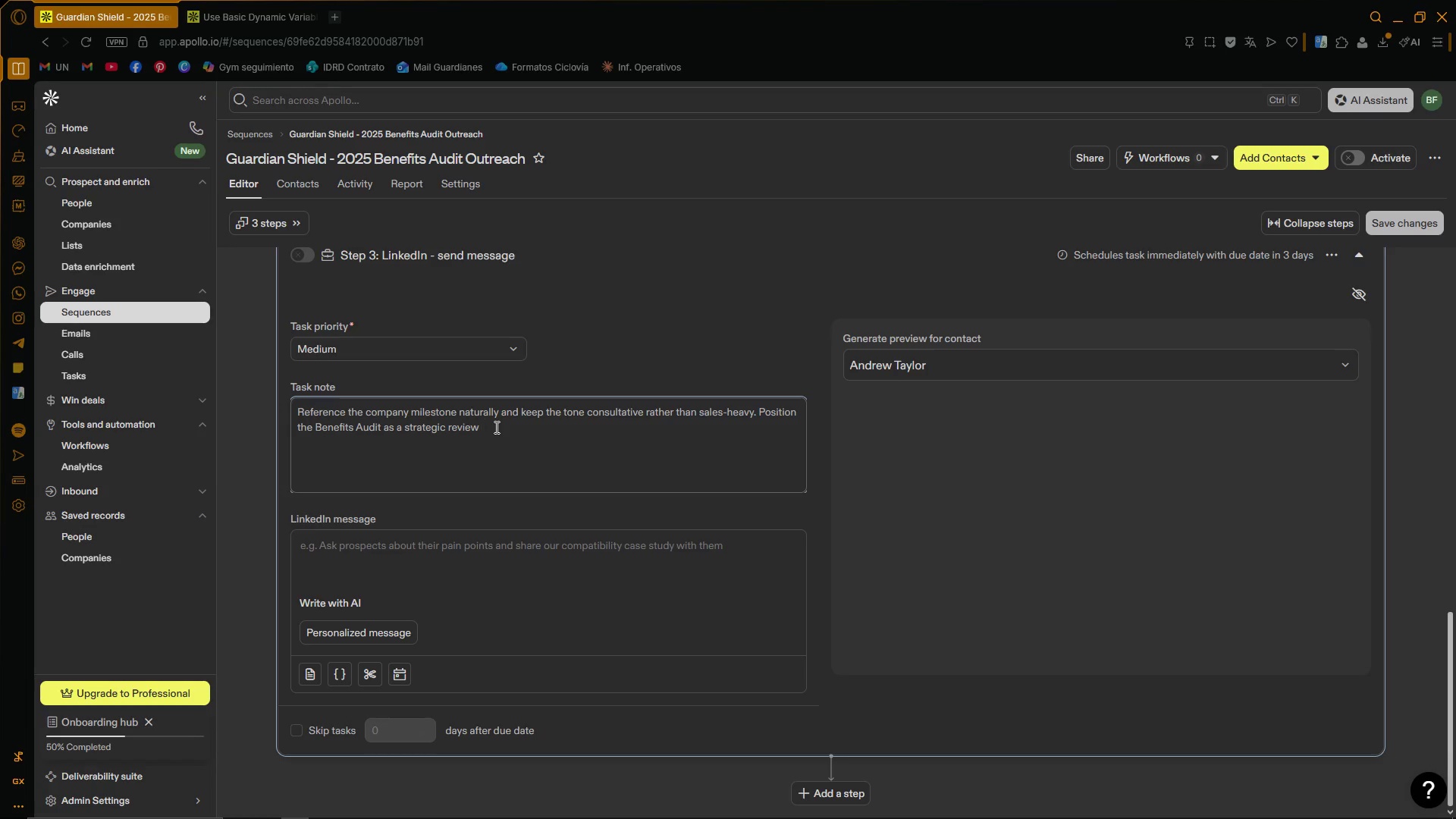 
type(opportunity focused in)
key(Backspace)
key(Backspace)
type(on cost optimization and employee retention planning.)
 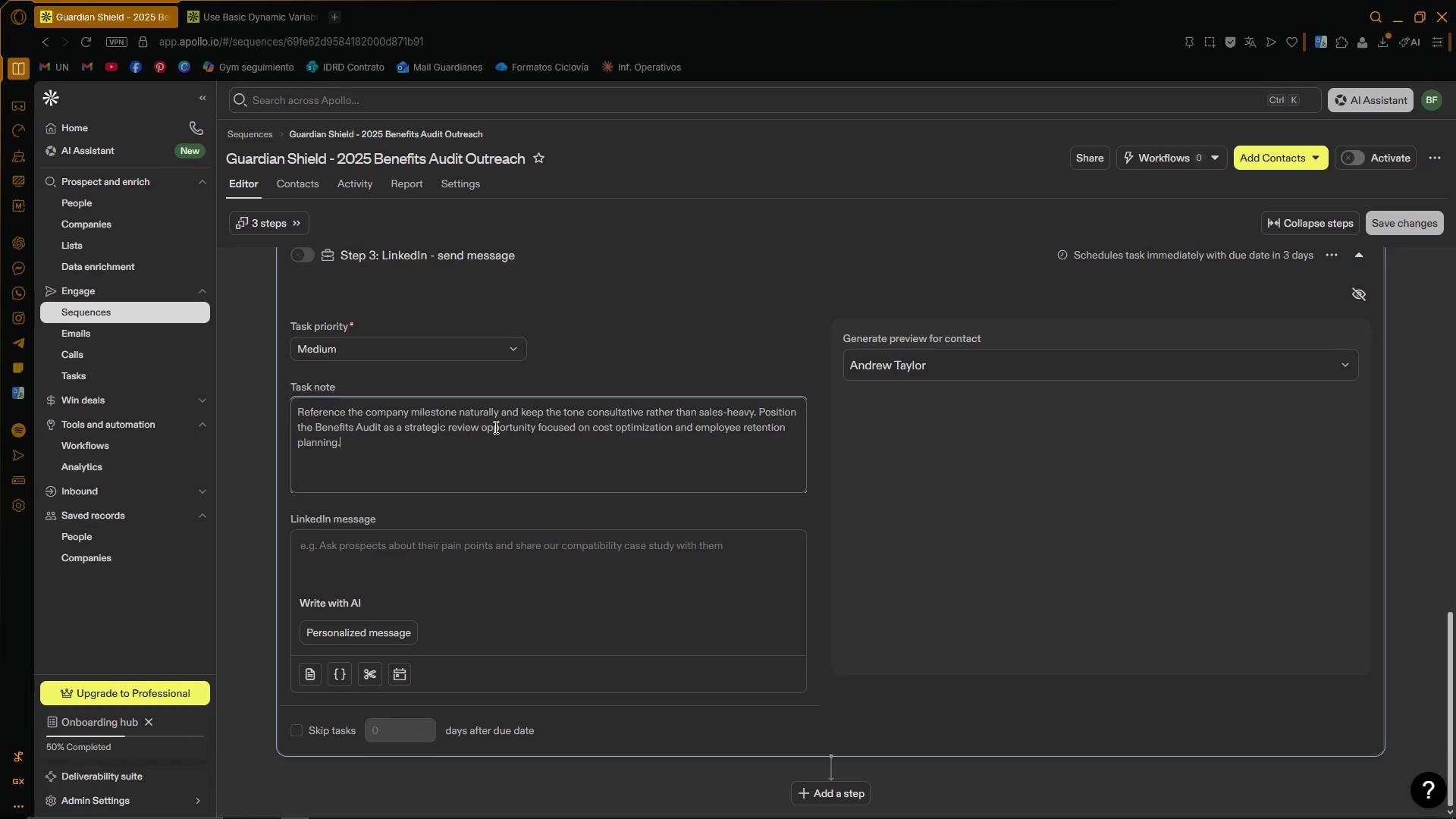 
scroll: coordinate [519, 451], scroll_direction: down, amount: 1.0
 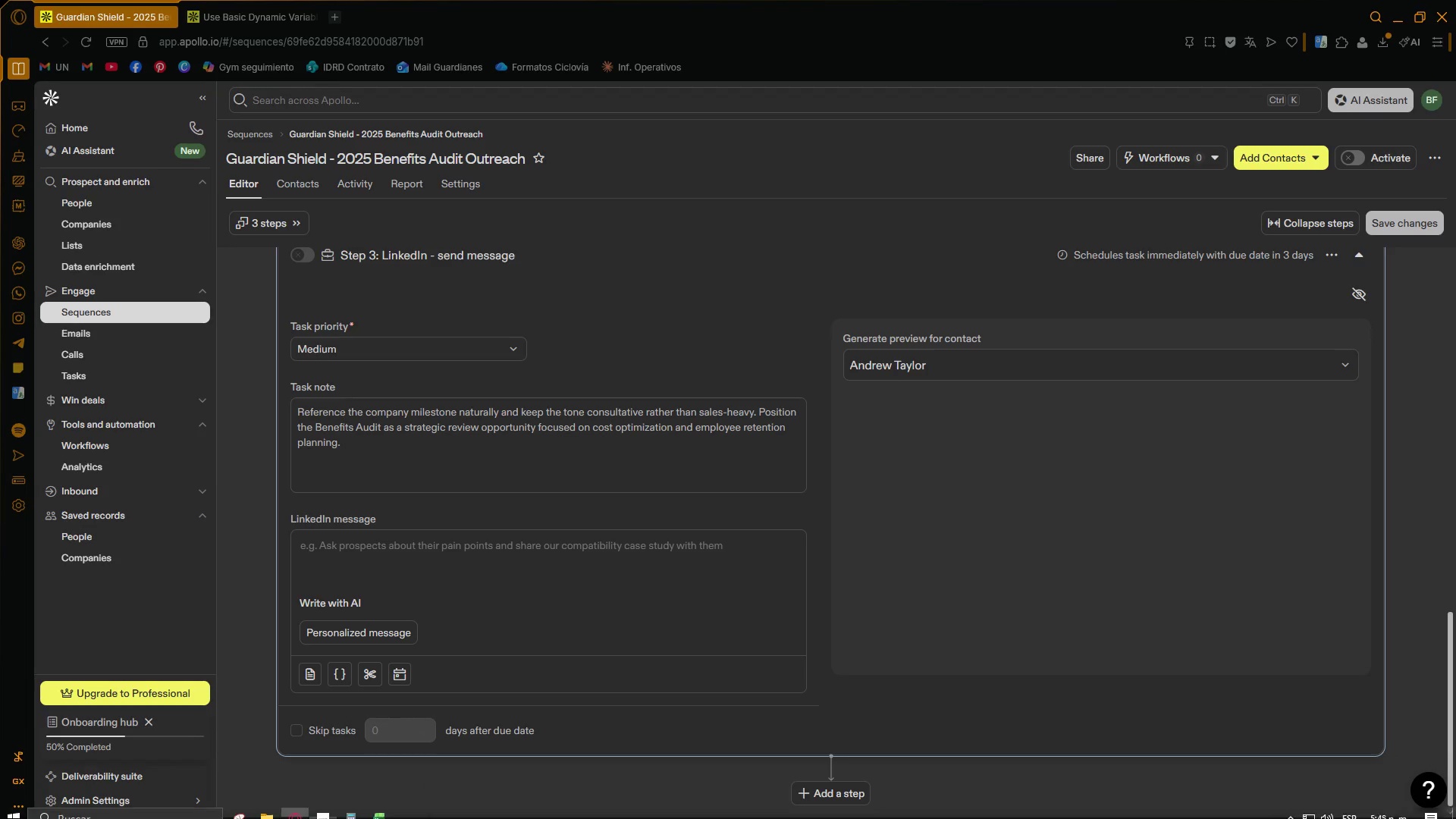 
left_click([378, 811])
 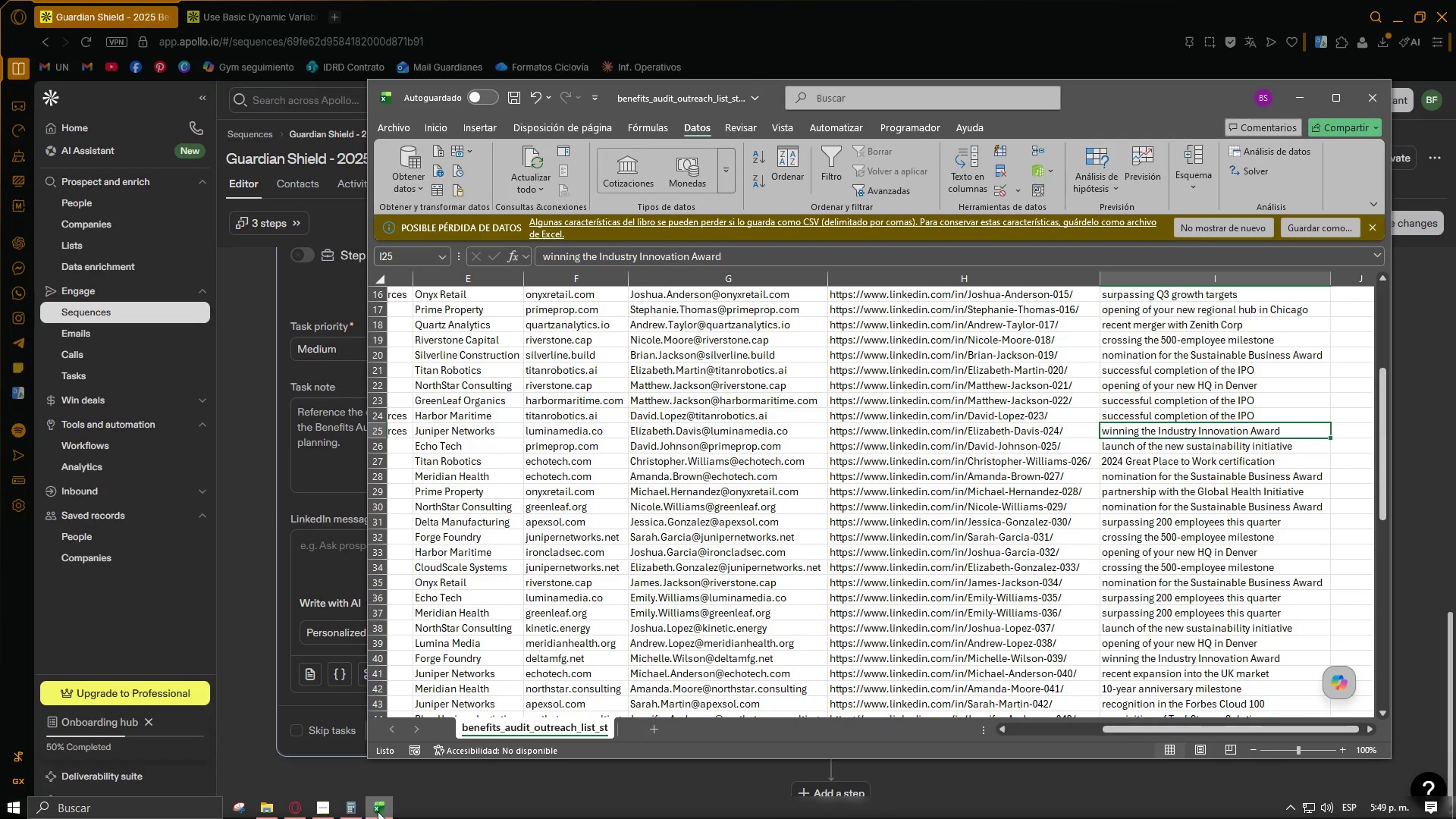 
left_click([378, 811])
 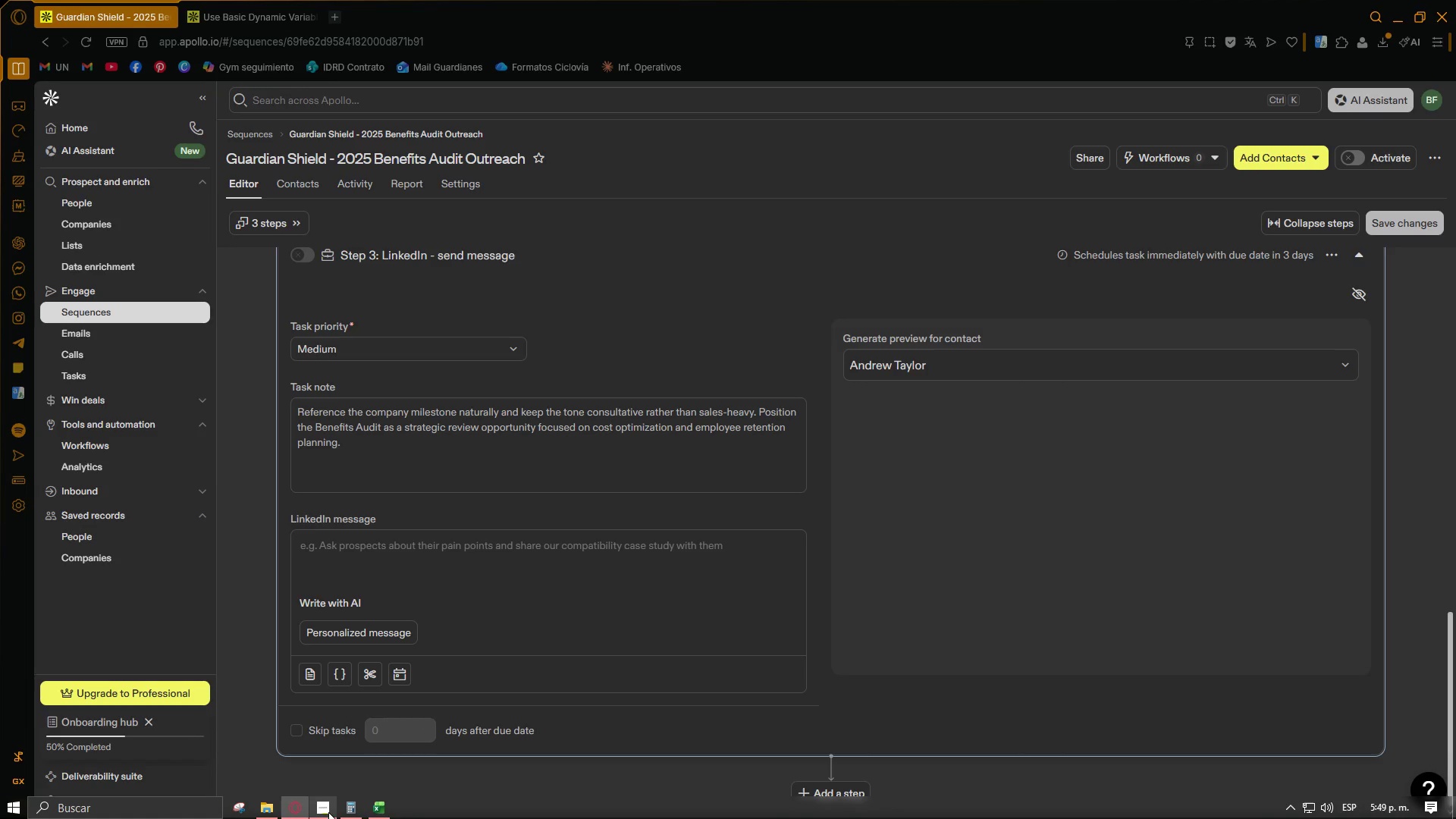 
left_click([327, 812])